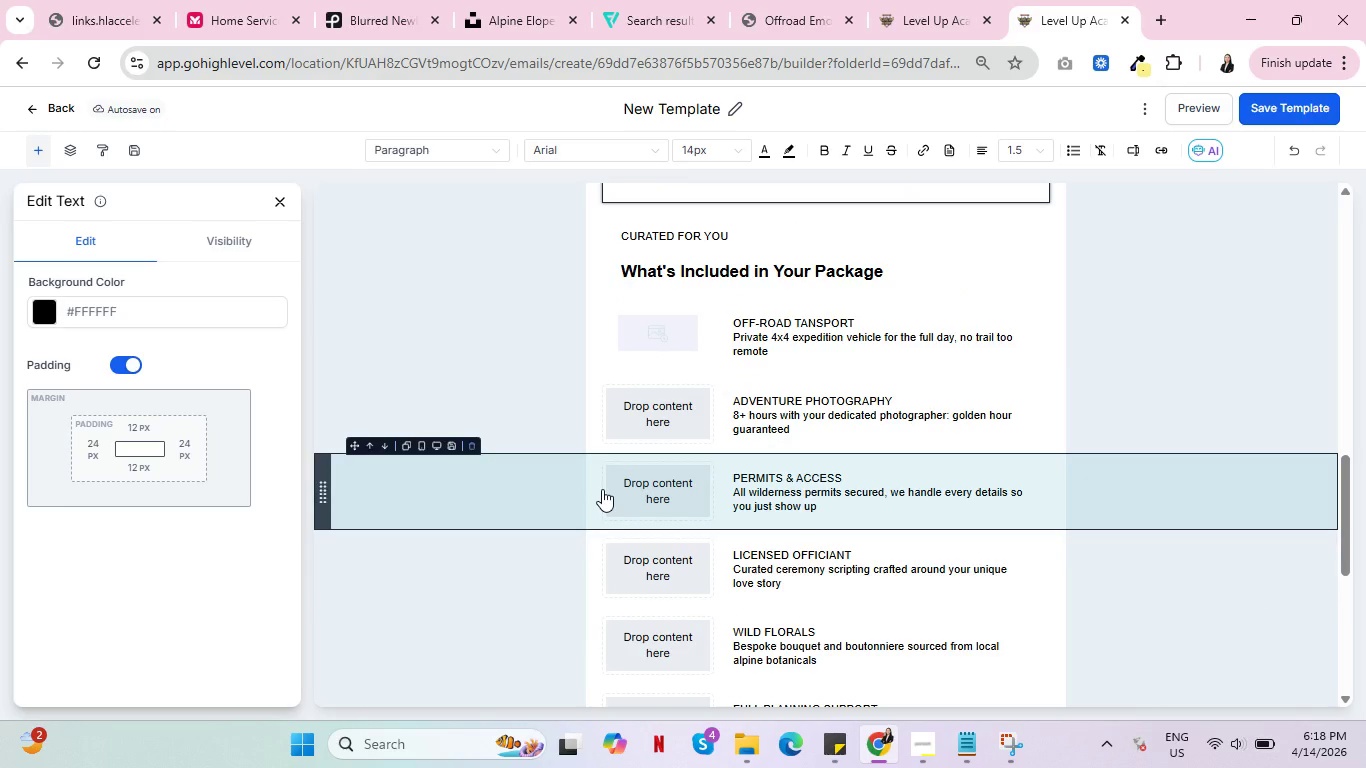 
scroll: coordinate [1011, 419], scroll_direction: up, amount: 4.0
 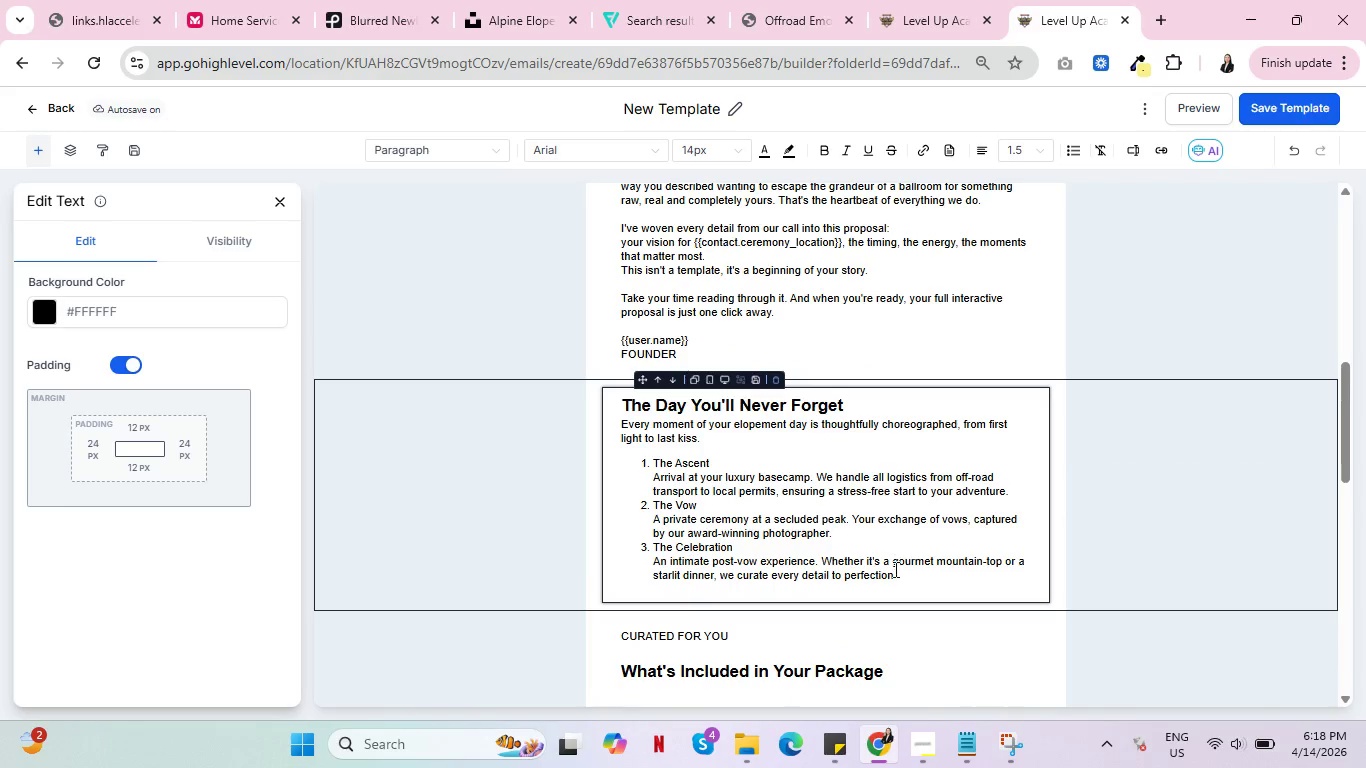 
left_click_drag(start_coordinate=[903, 577], to_coordinate=[633, 461])
 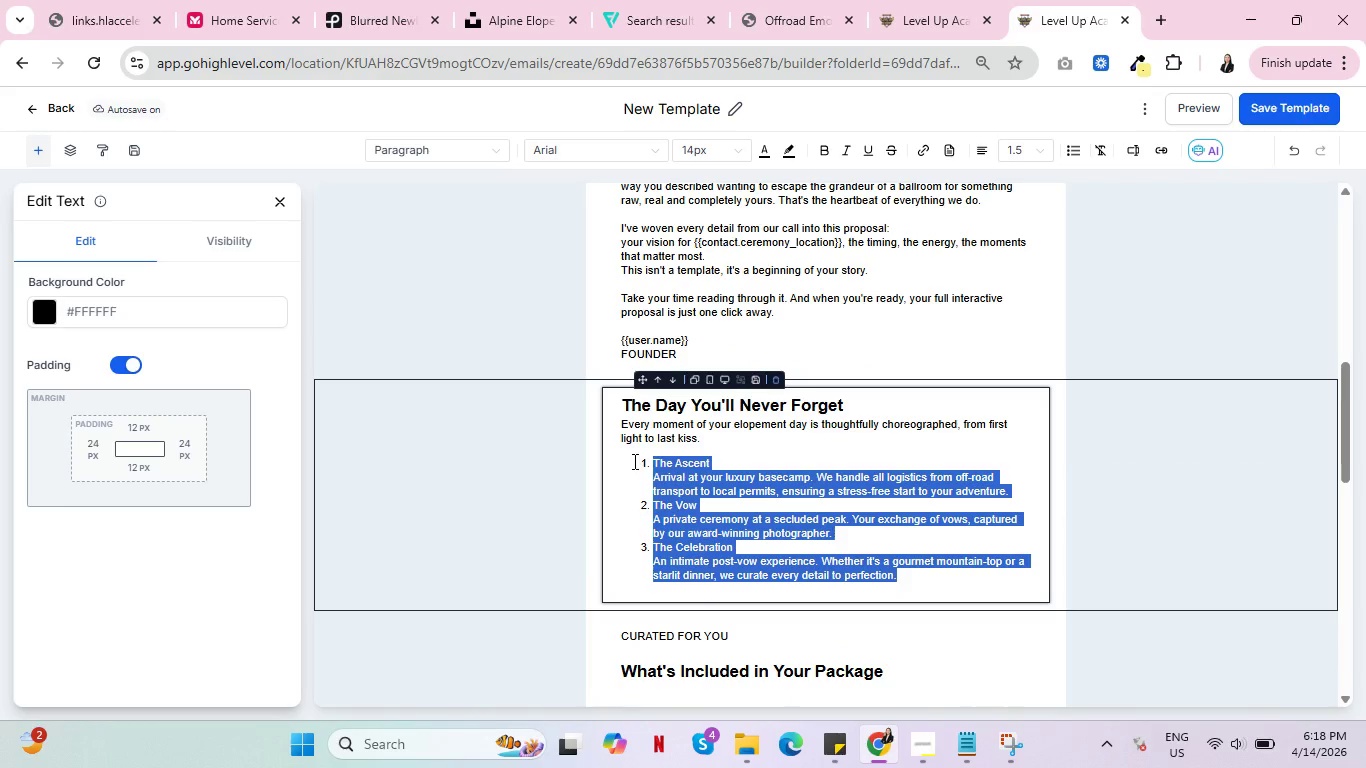 
key(Backspace)
 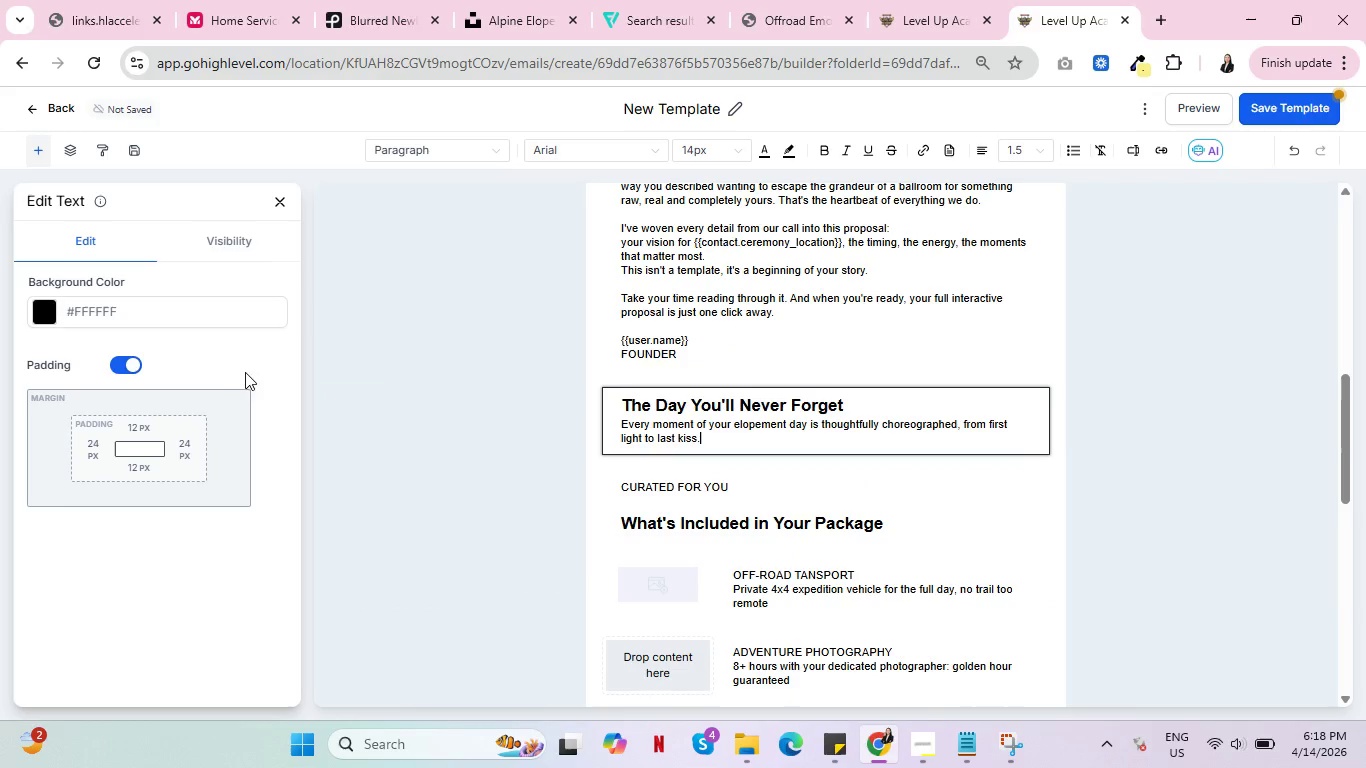 
left_click([279, 199])
 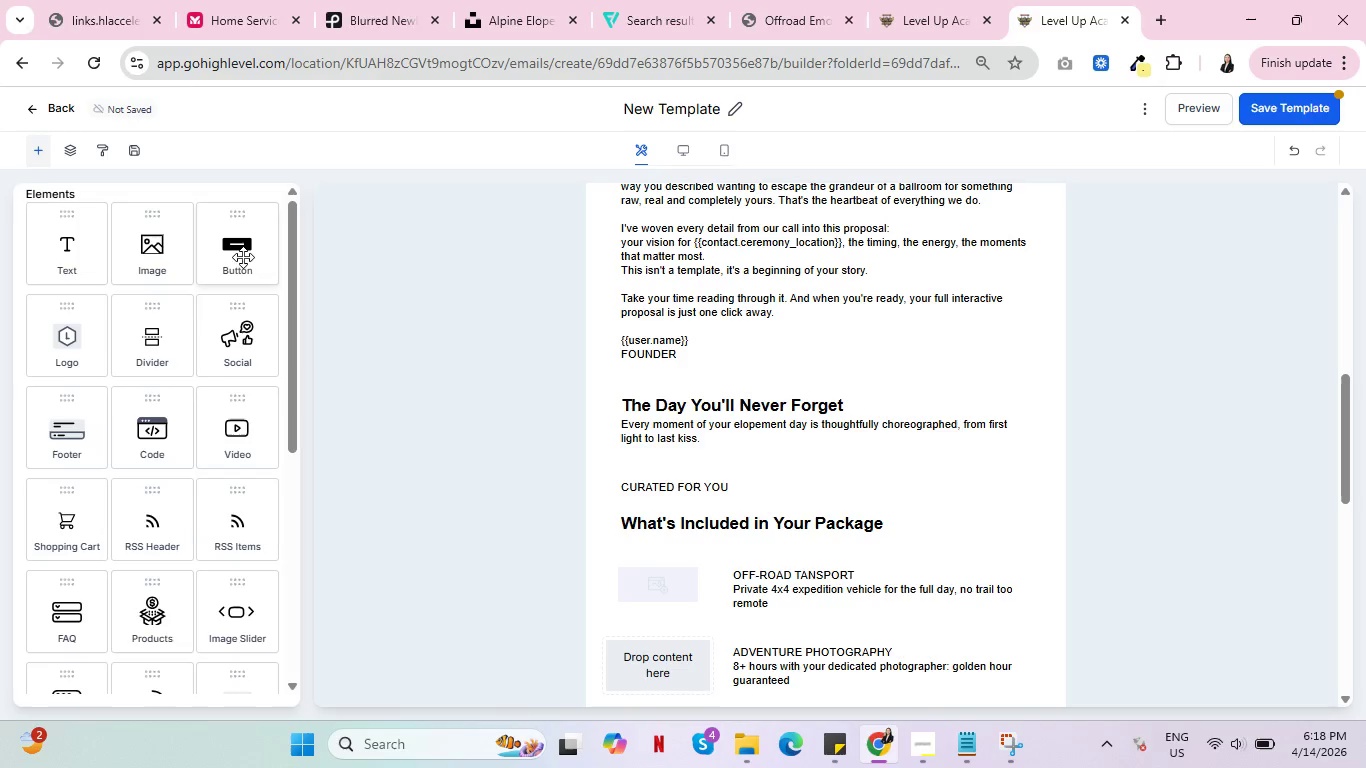 
scroll: coordinate [169, 443], scroll_direction: down, amount: 6.0
 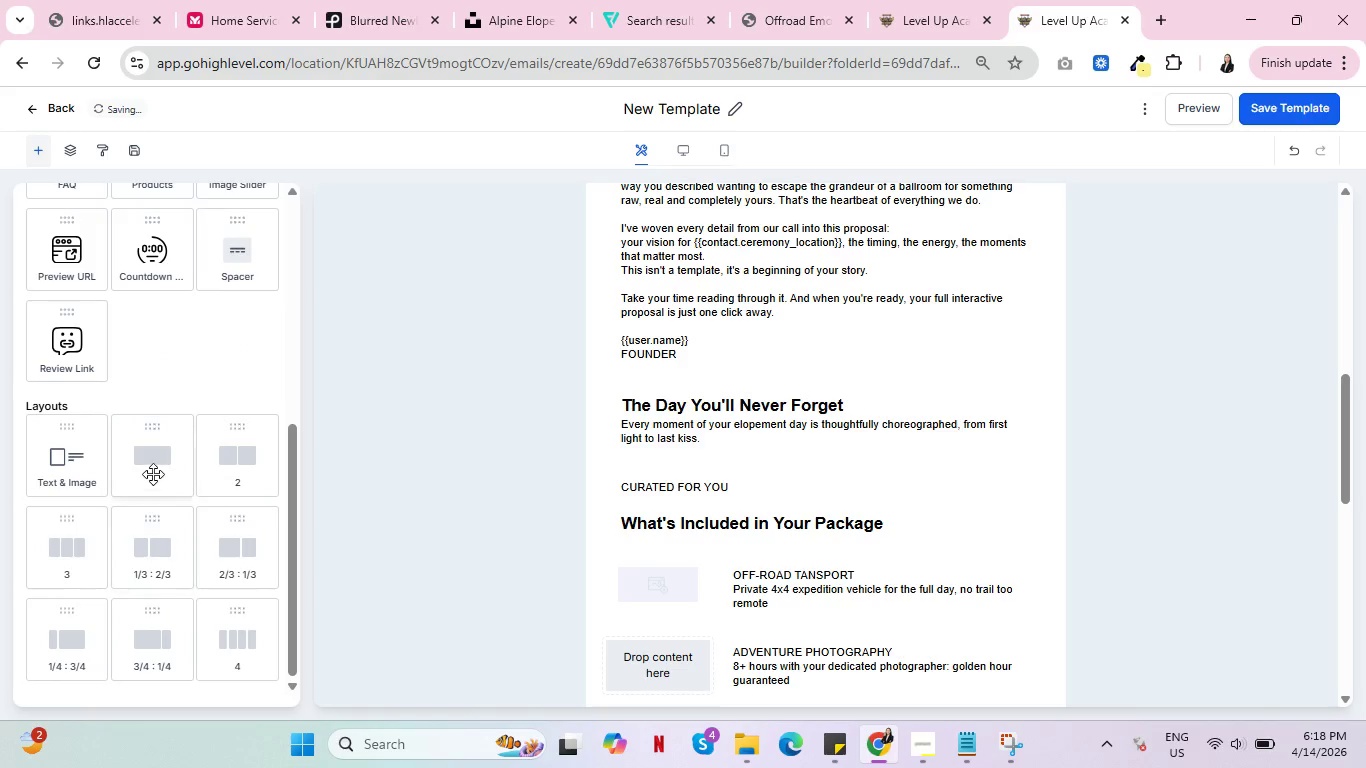 
left_click_drag(start_coordinate=[153, 459], to_coordinate=[688, 468])
 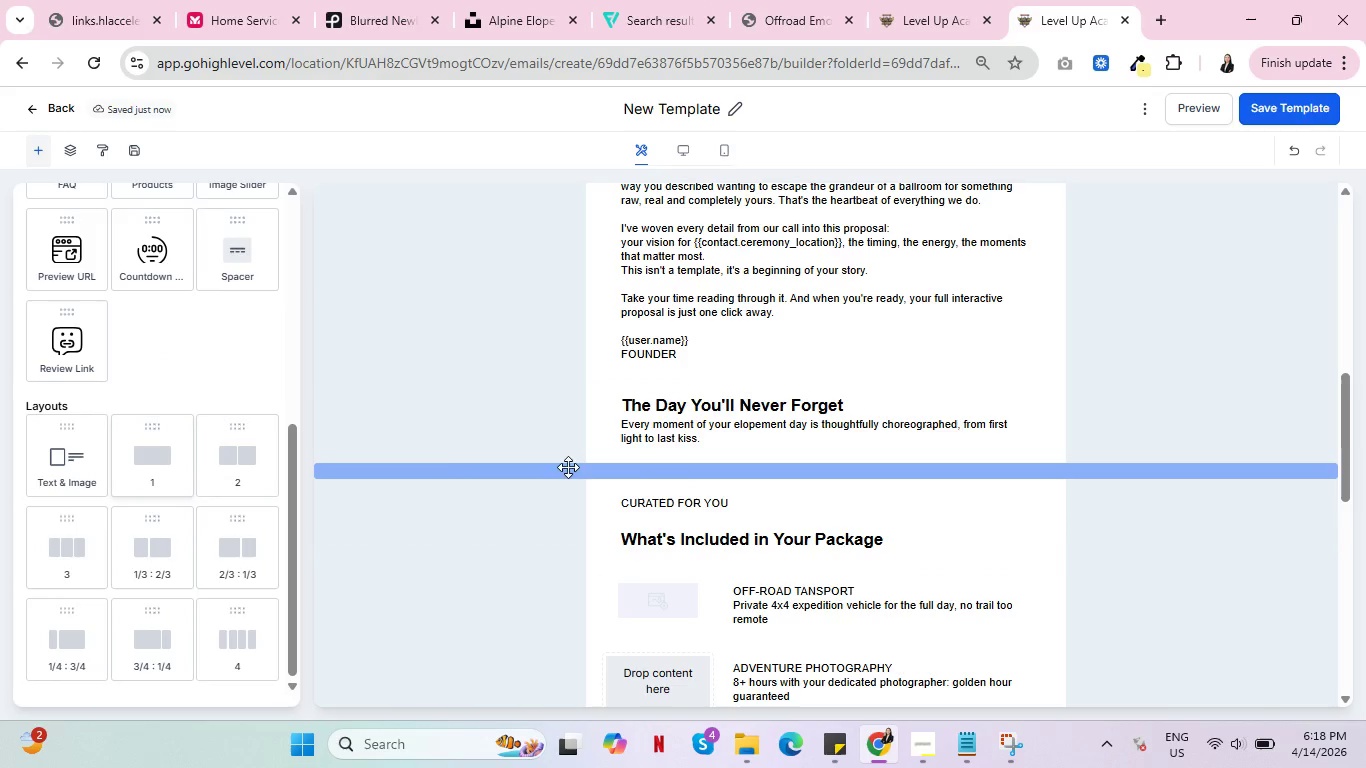 
mouse_move([406, 457])
 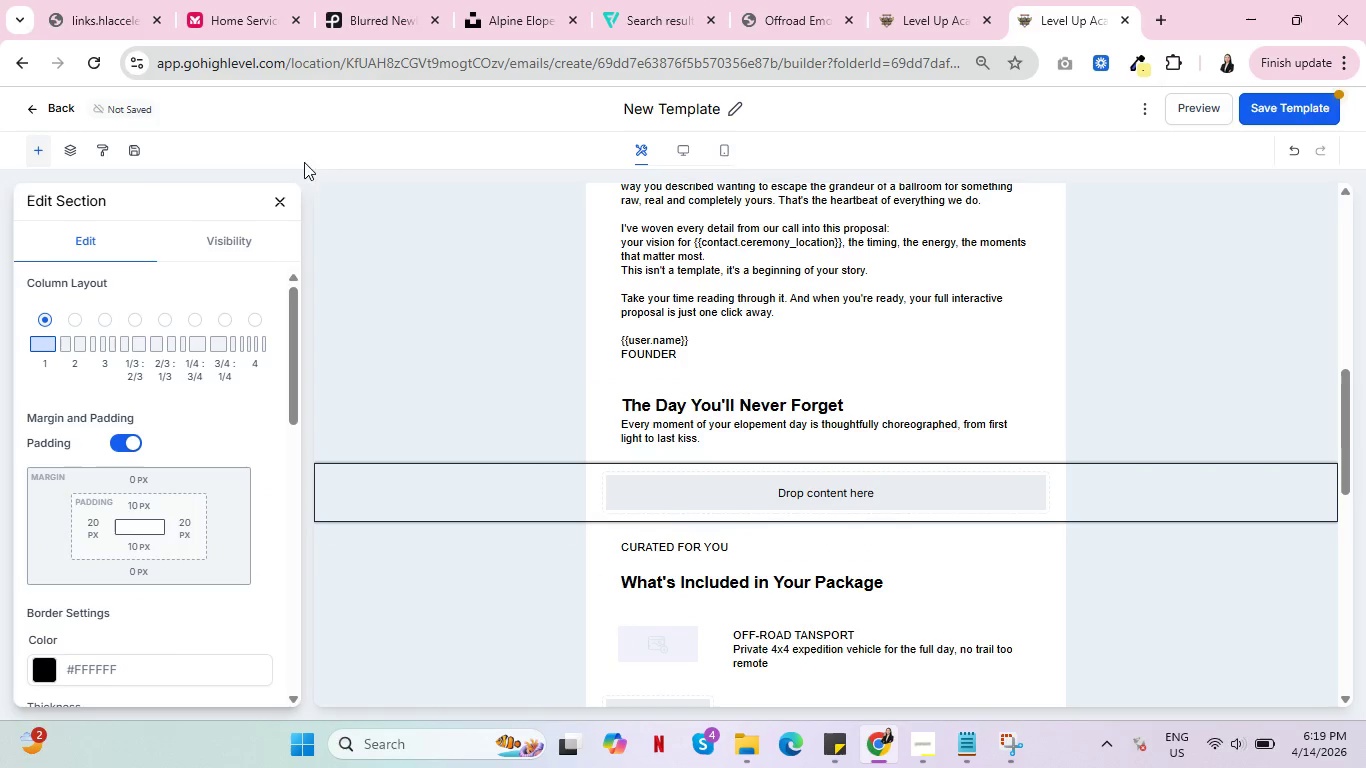 
left_click([285, 201])
 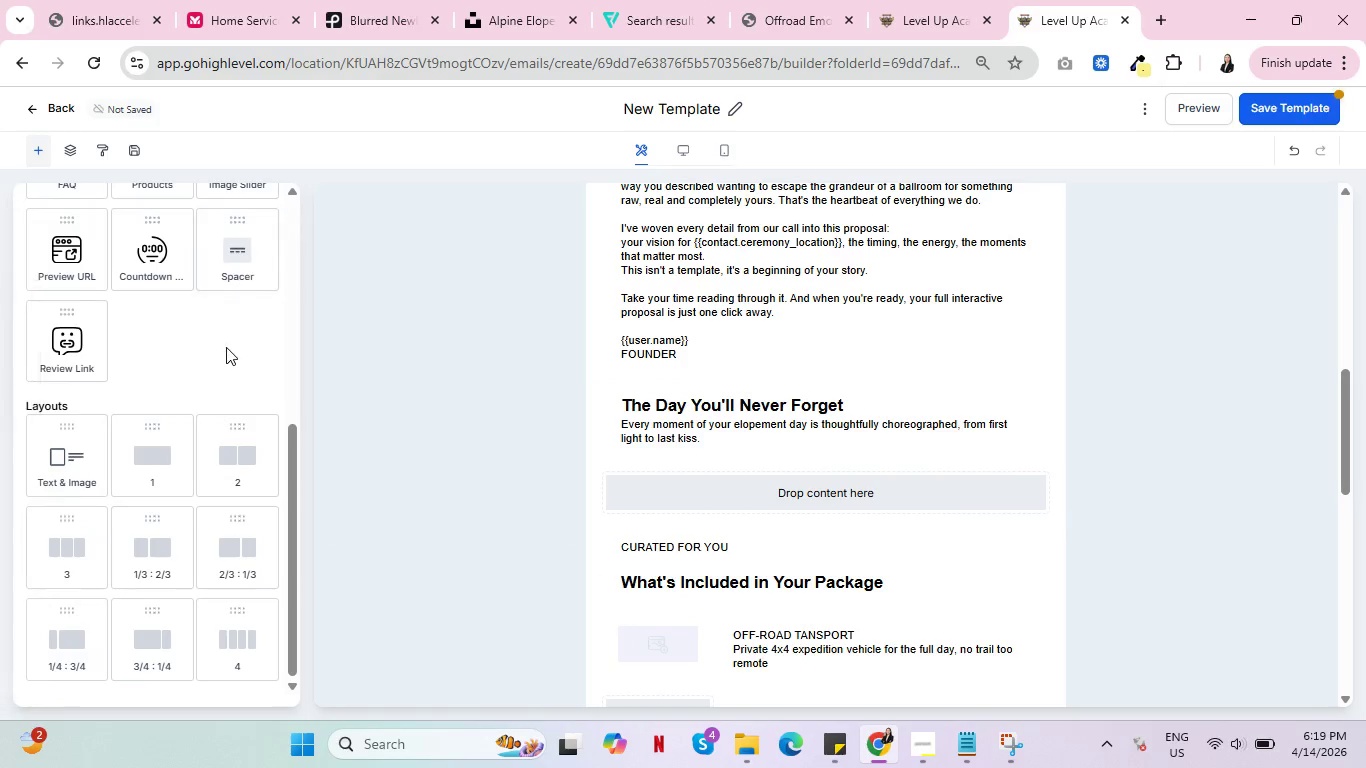 
scroll: coordinate [237, 415], scroll_direction: down, amount: 5.0
 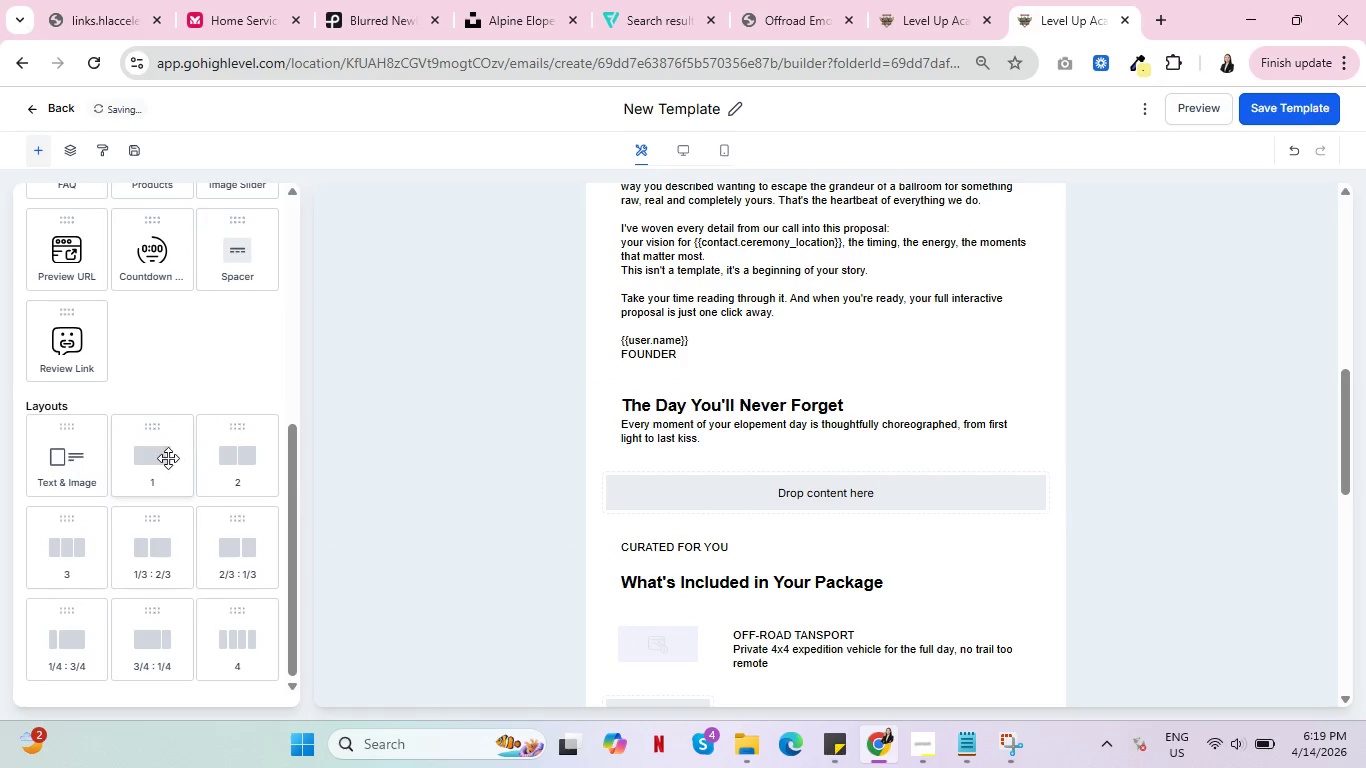 
left_click_drag(start_coordinate=[156, 458], to_coordinate=[761, 525])
 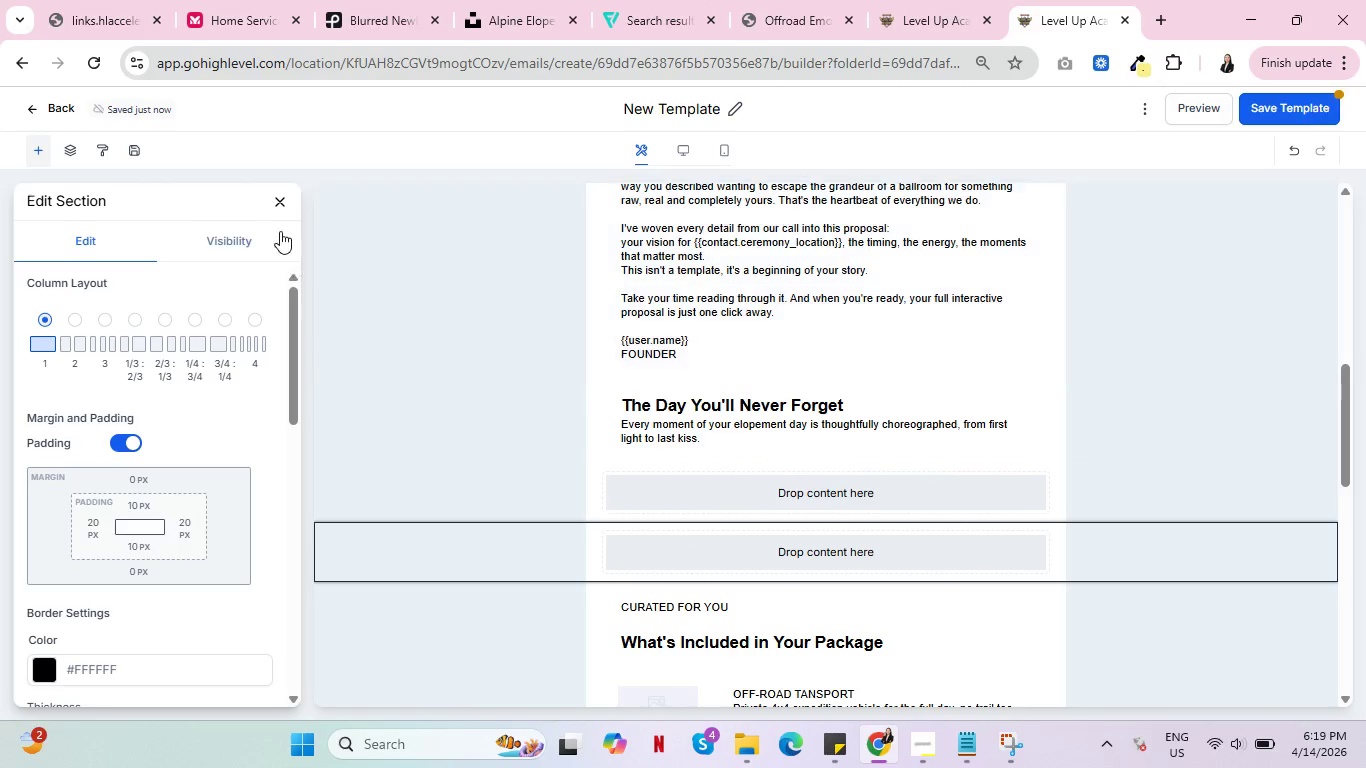 
left_click([277, 207])
 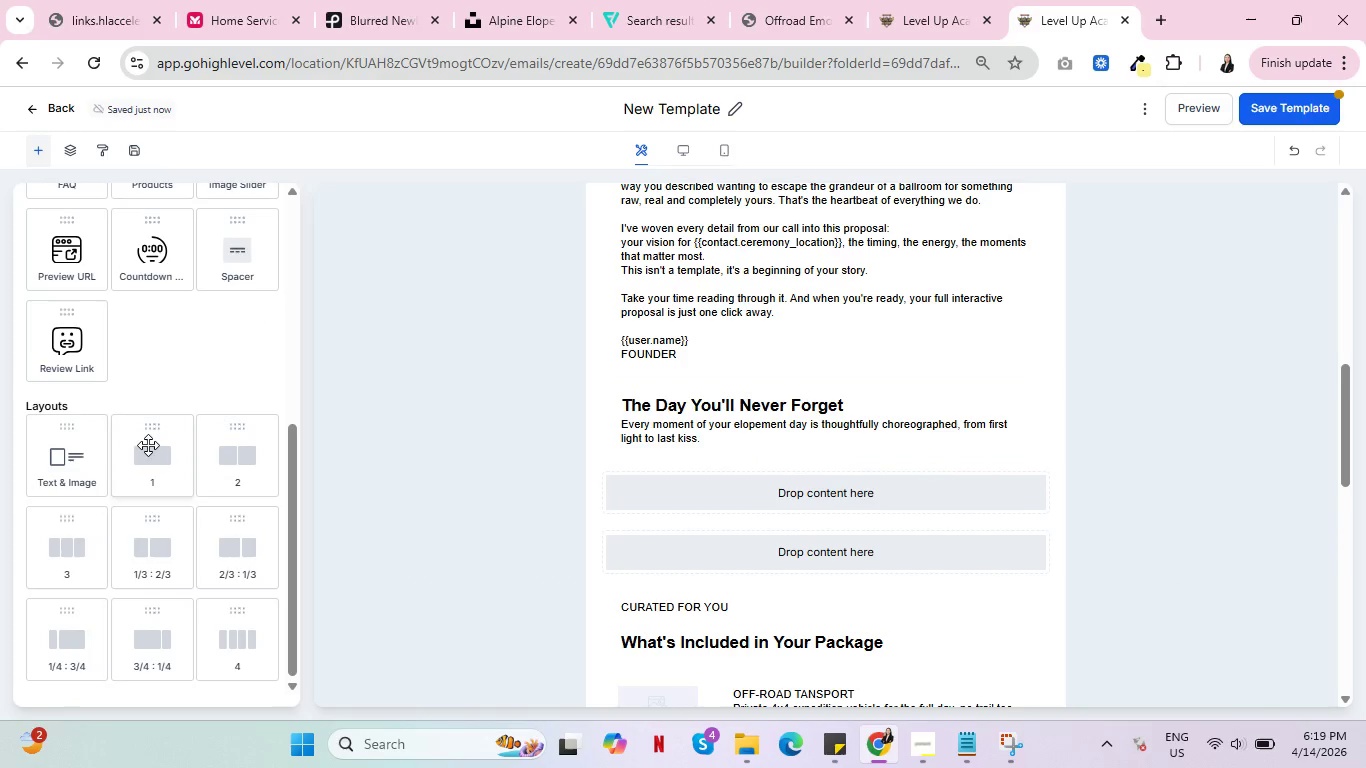 
left_click_drag(start_coordinate=[148, 446], to_coordinate=[748, 503])
 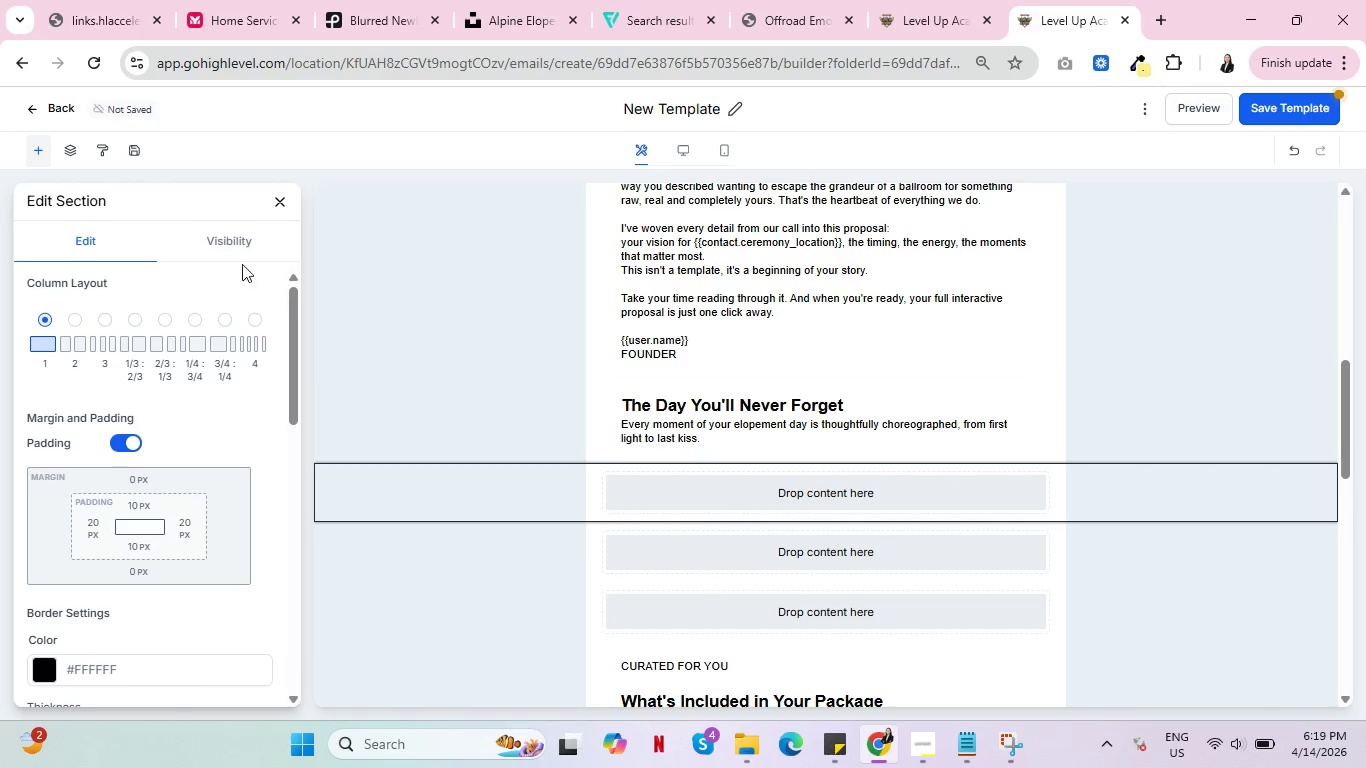 
left_click([279, 197])
 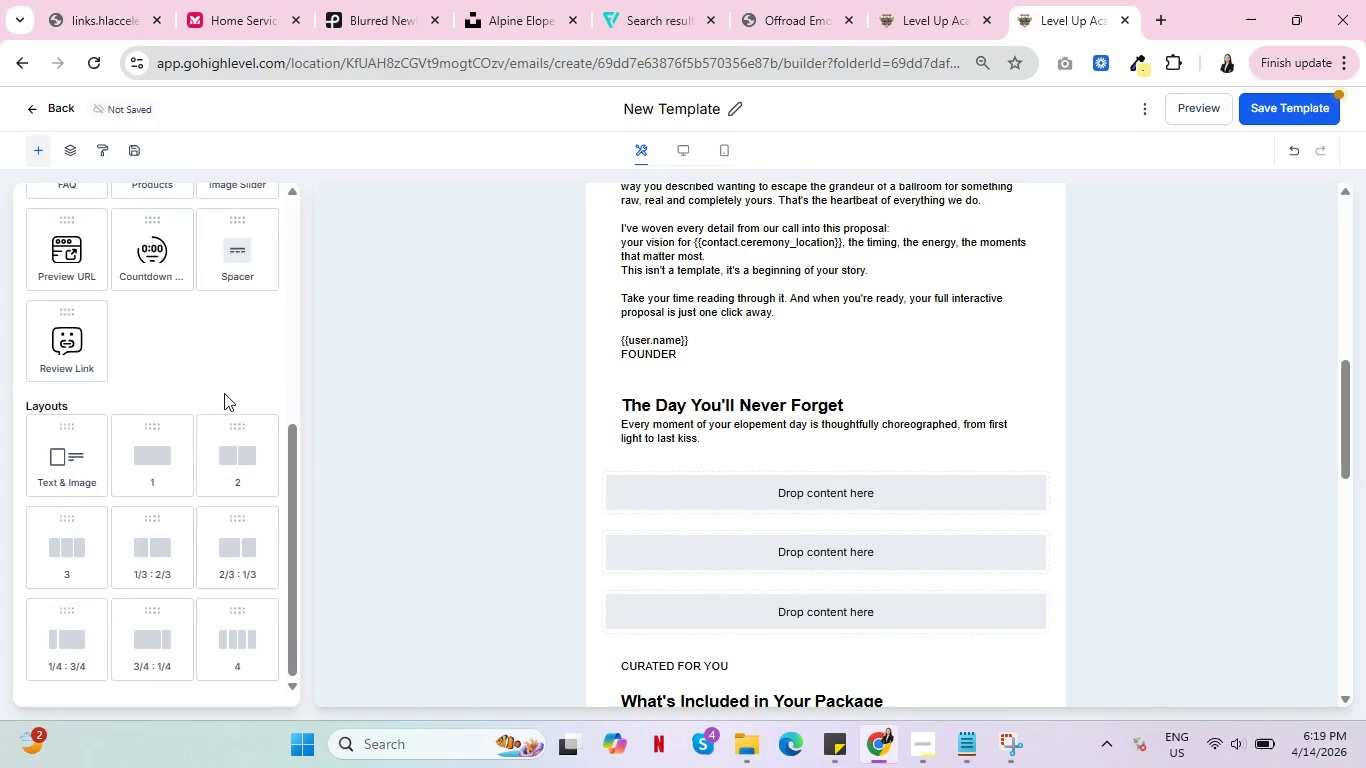 
scroll: coordinate [217, 392], scroll_direction: up, amount: 11.0
 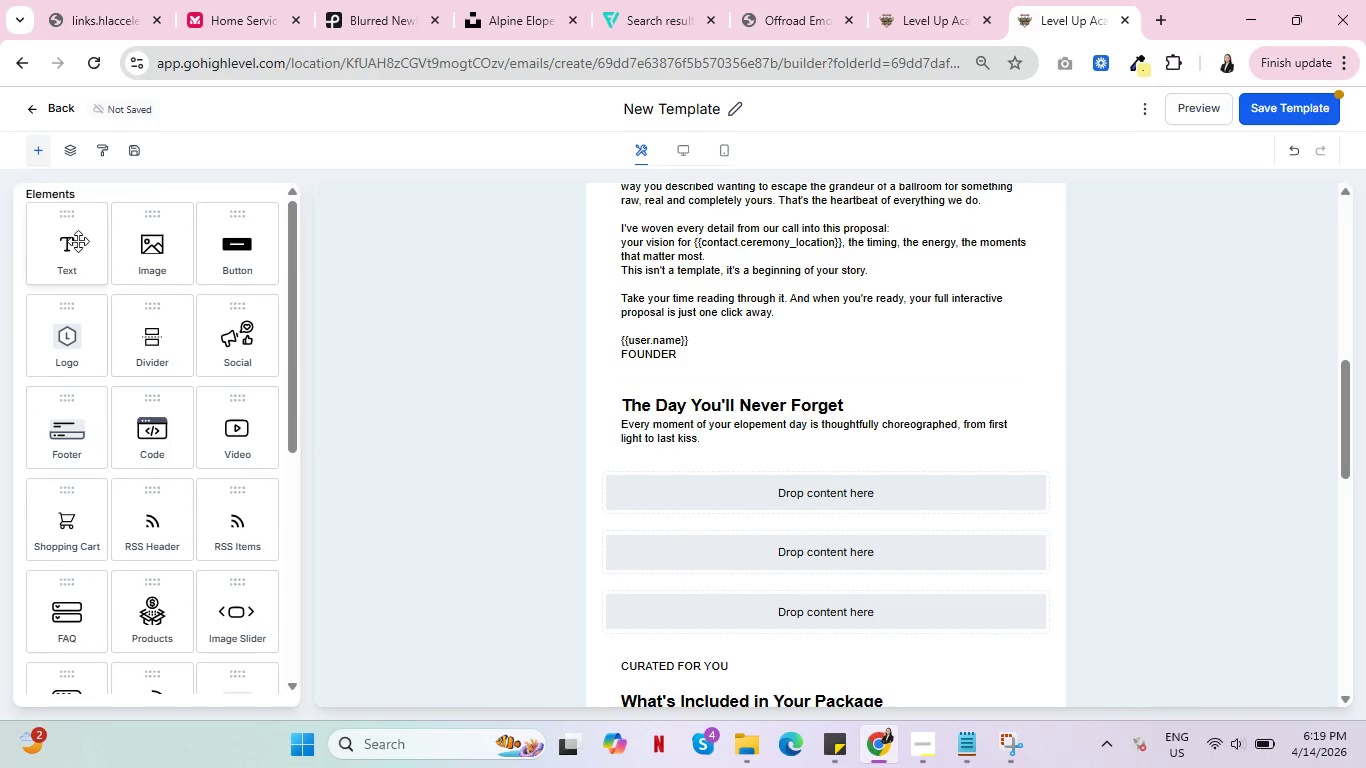 
left_click_drag(start_coordinate=[70, 240], to_coordinate=[767, 526])
 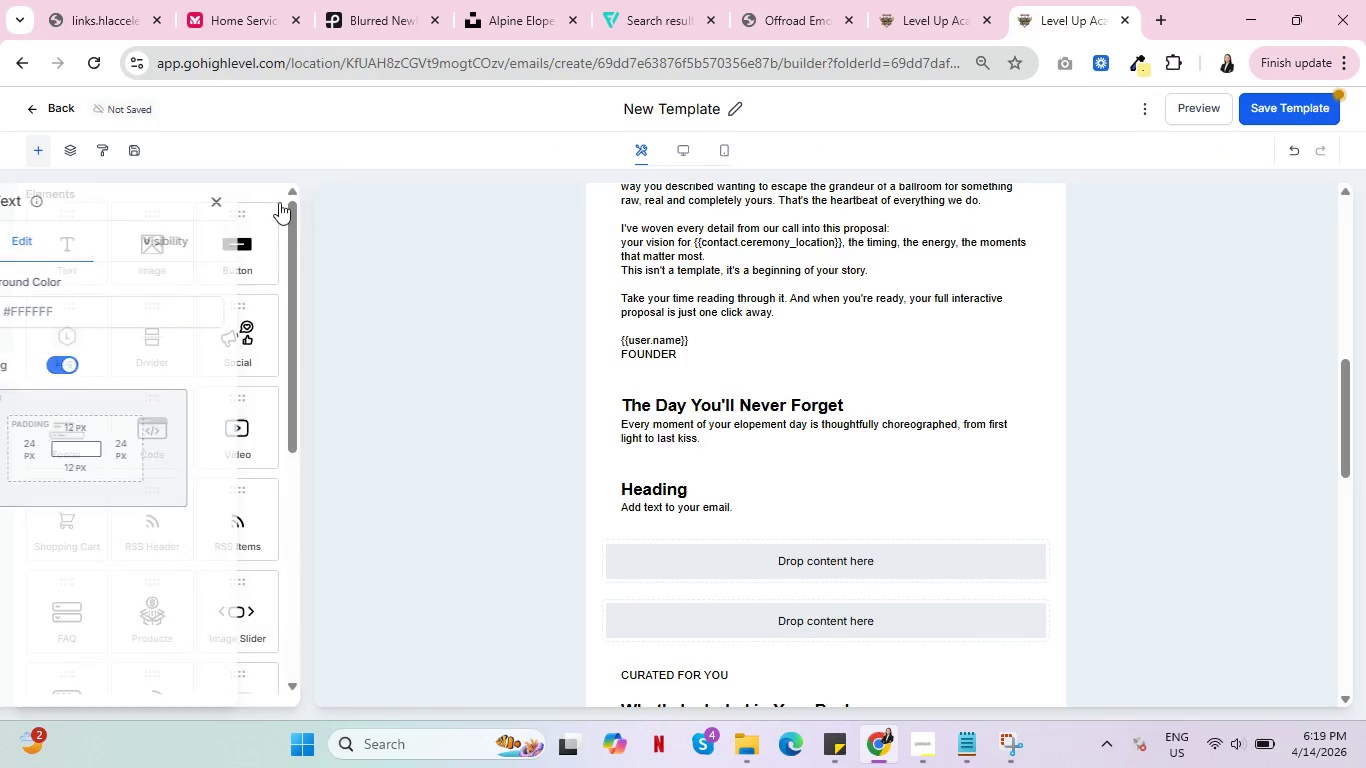 
left_click_drag(start_coordinate=[70, 250], to_coordinate=[768, 569])
 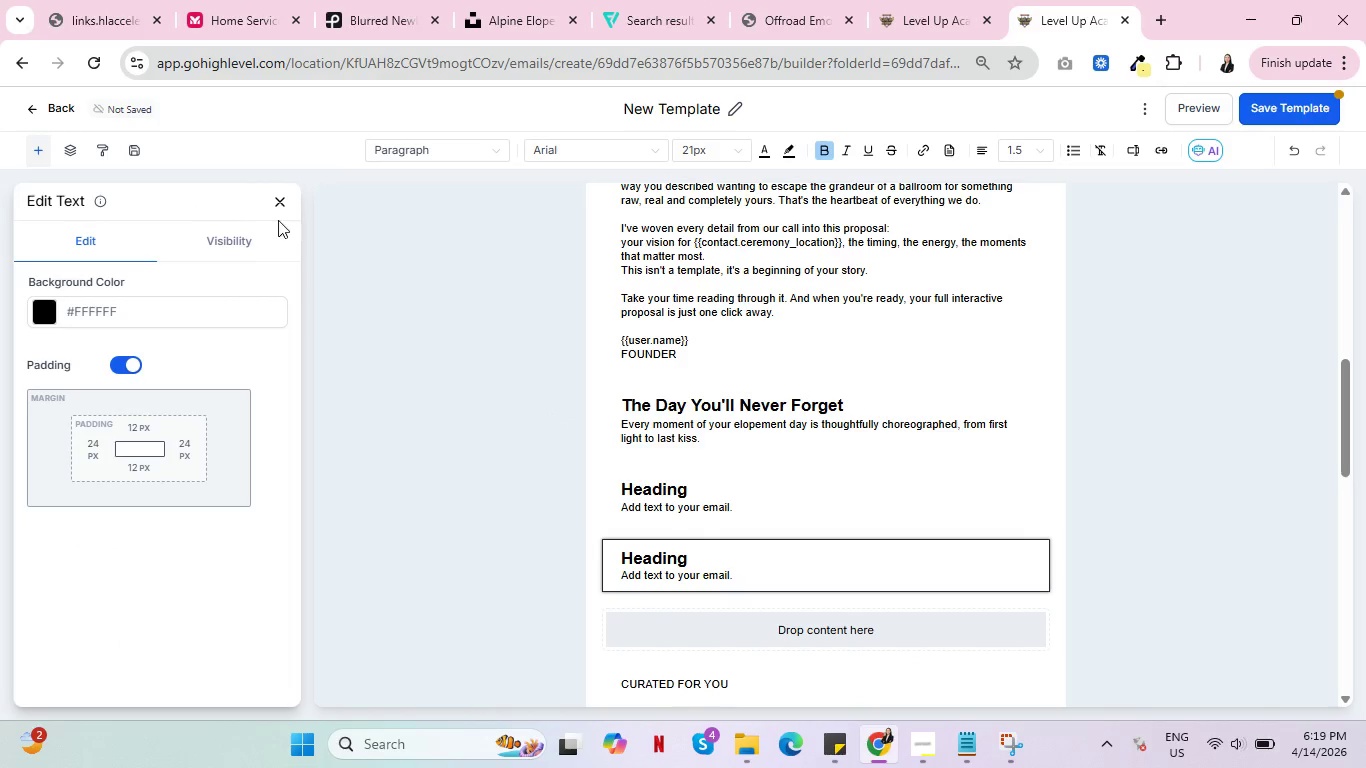 
left_click([284, 200])
 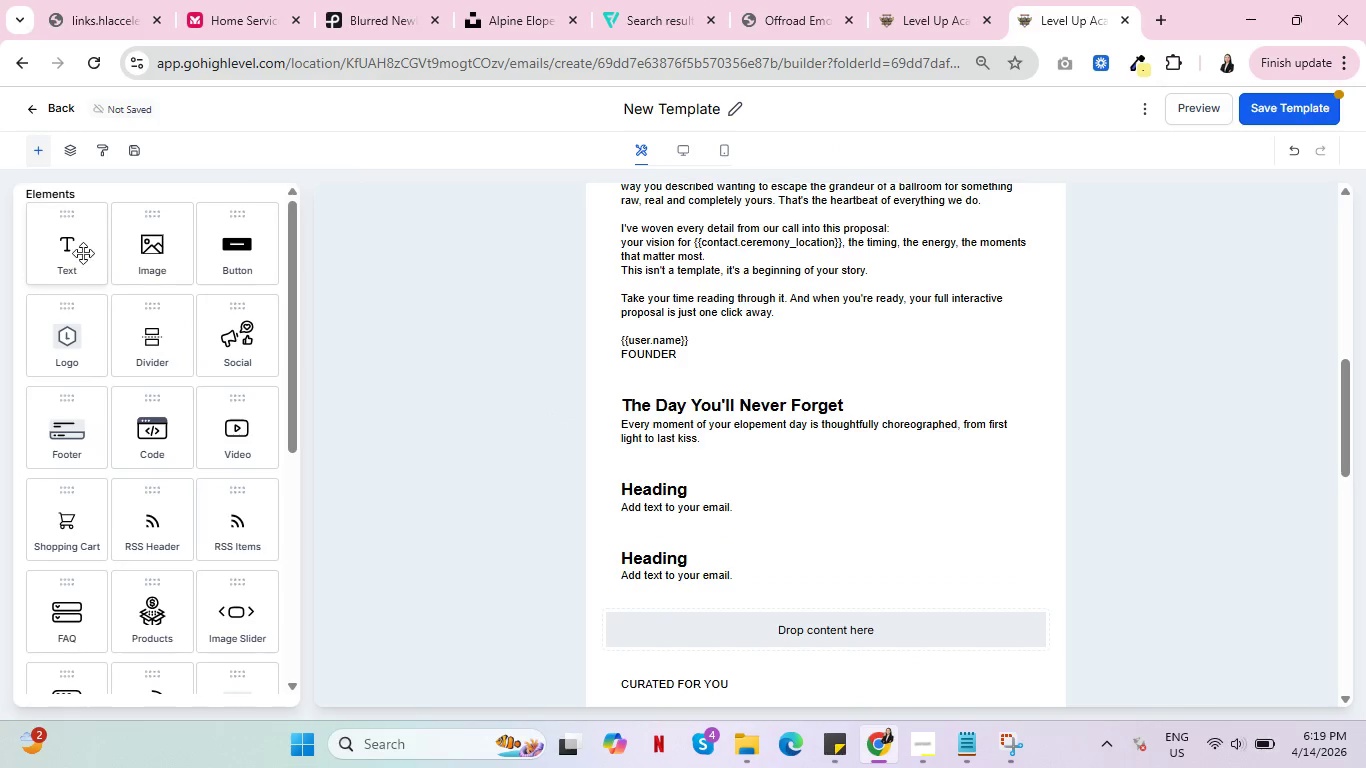 
left_click_drag(start_coordinate=[80, 253], to_coordinate=[704, 637])
 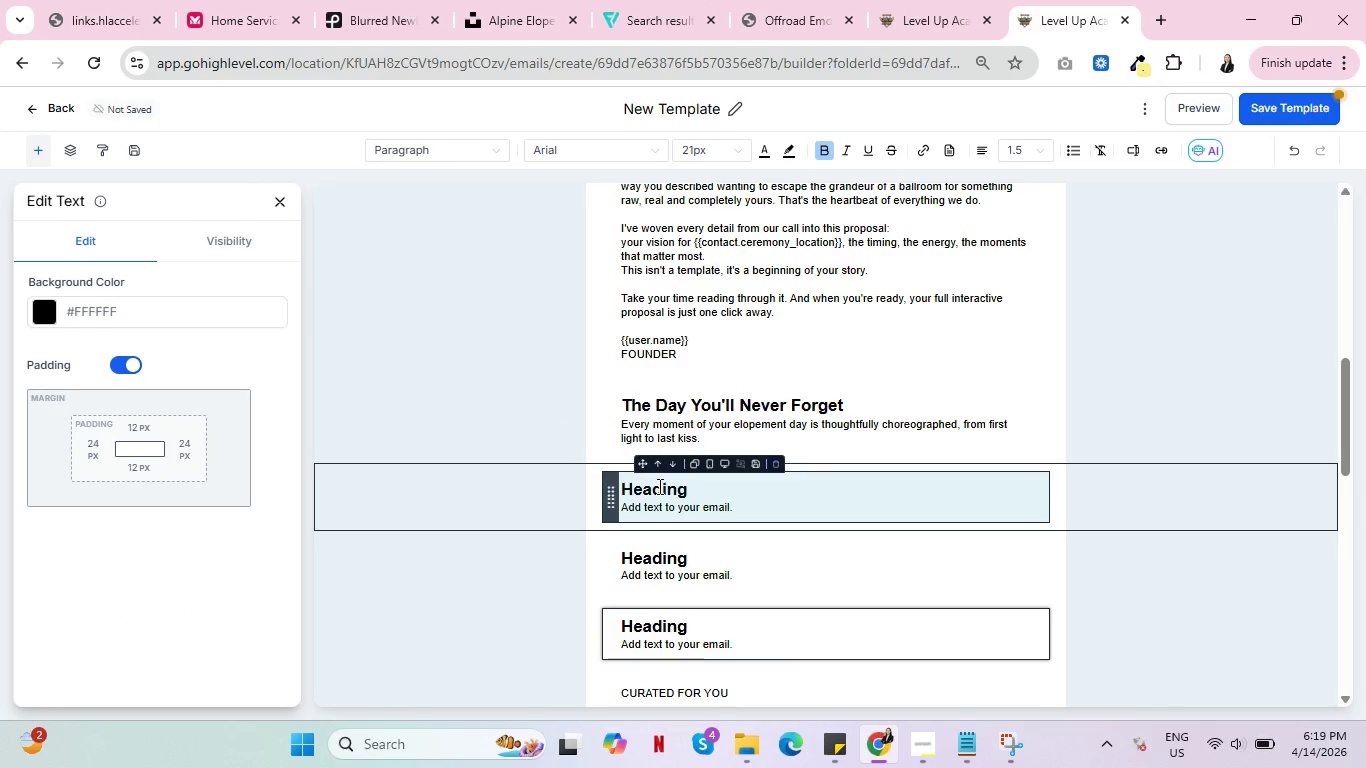 
double_click([658, 486])
 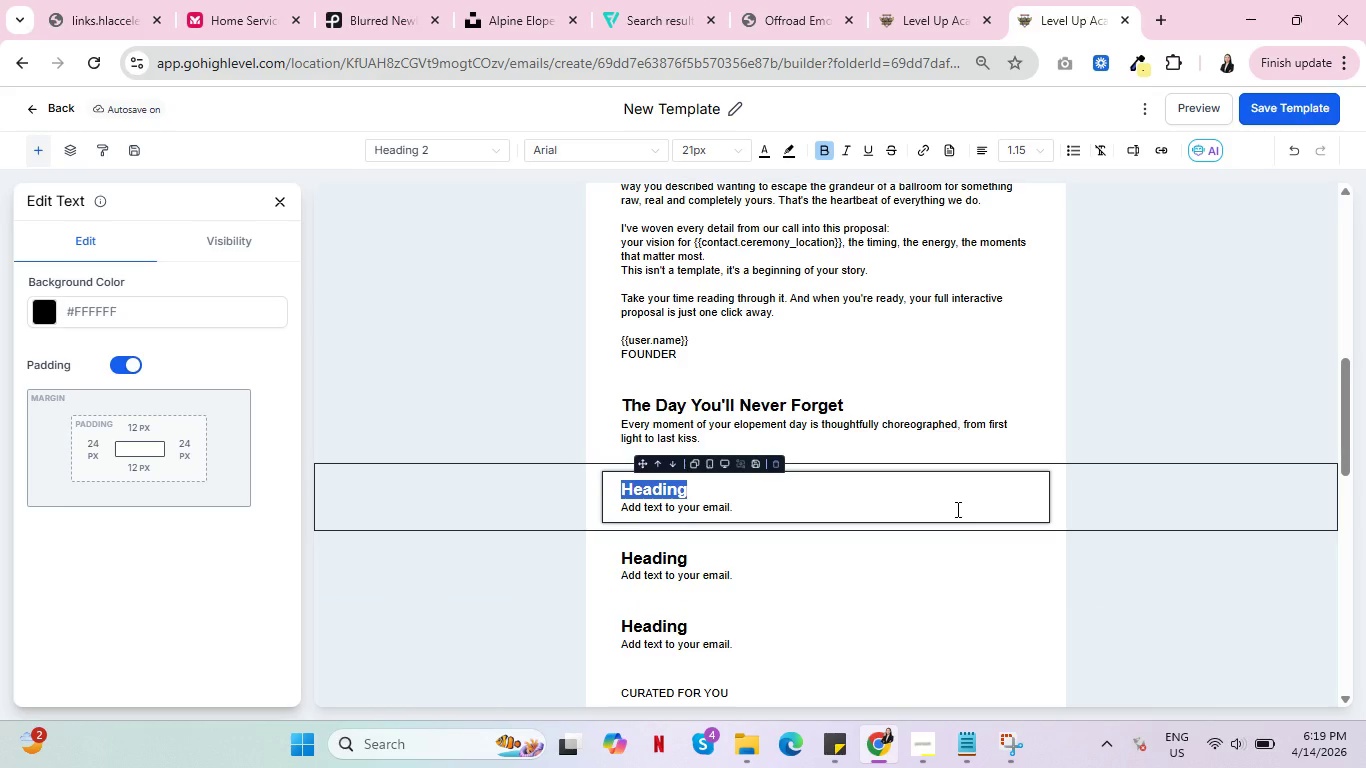 
wait(16.11)
 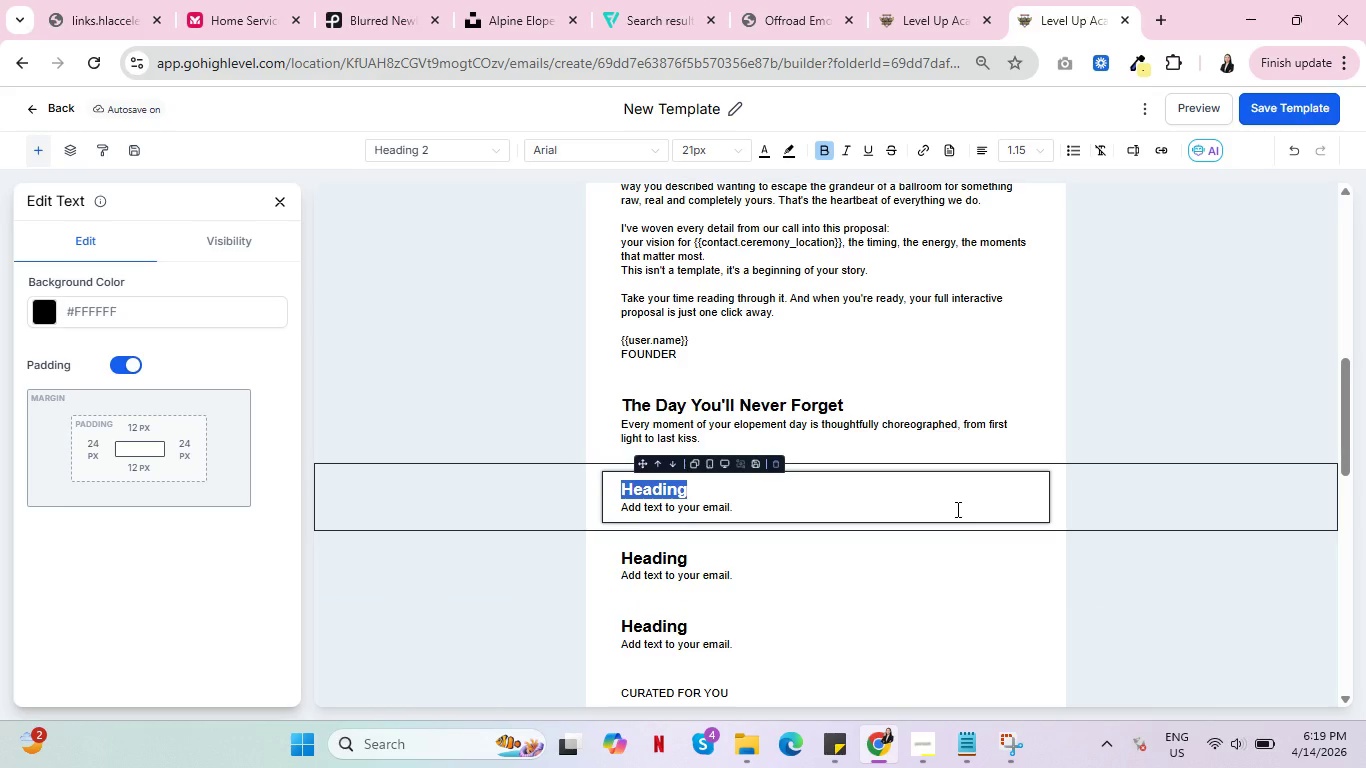 
left_click_drag(start_coordinate=[742, 505], to_coordinate=[614, 502])
 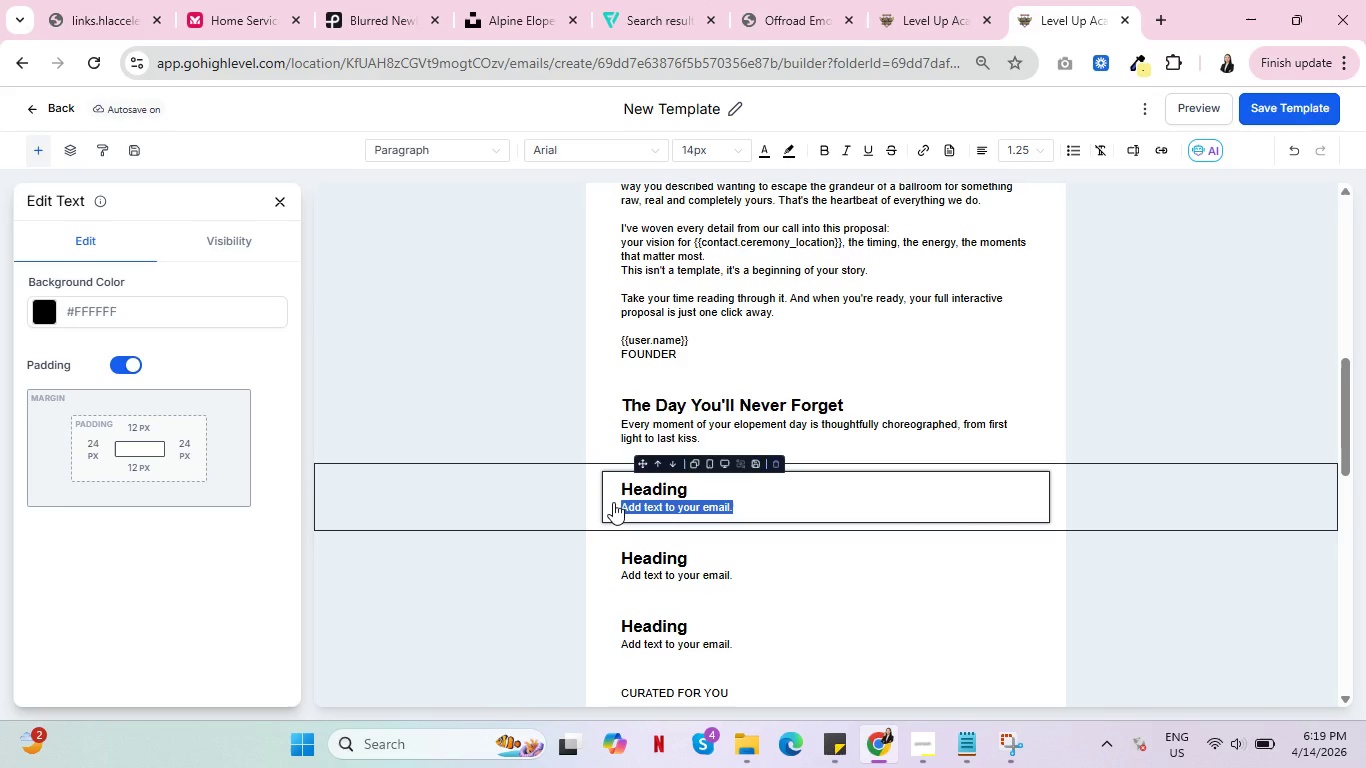 
wait(8.98)
 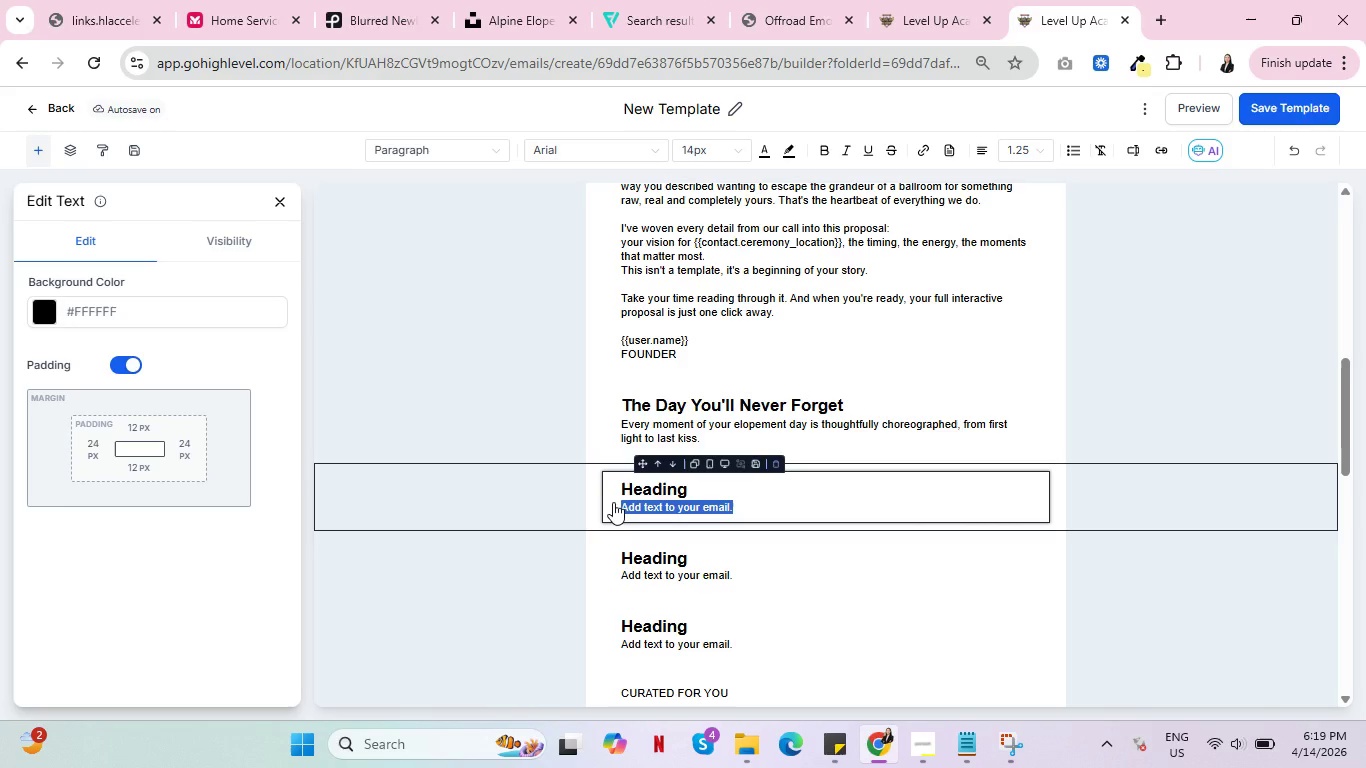 
key(Control+ControlLeft)
 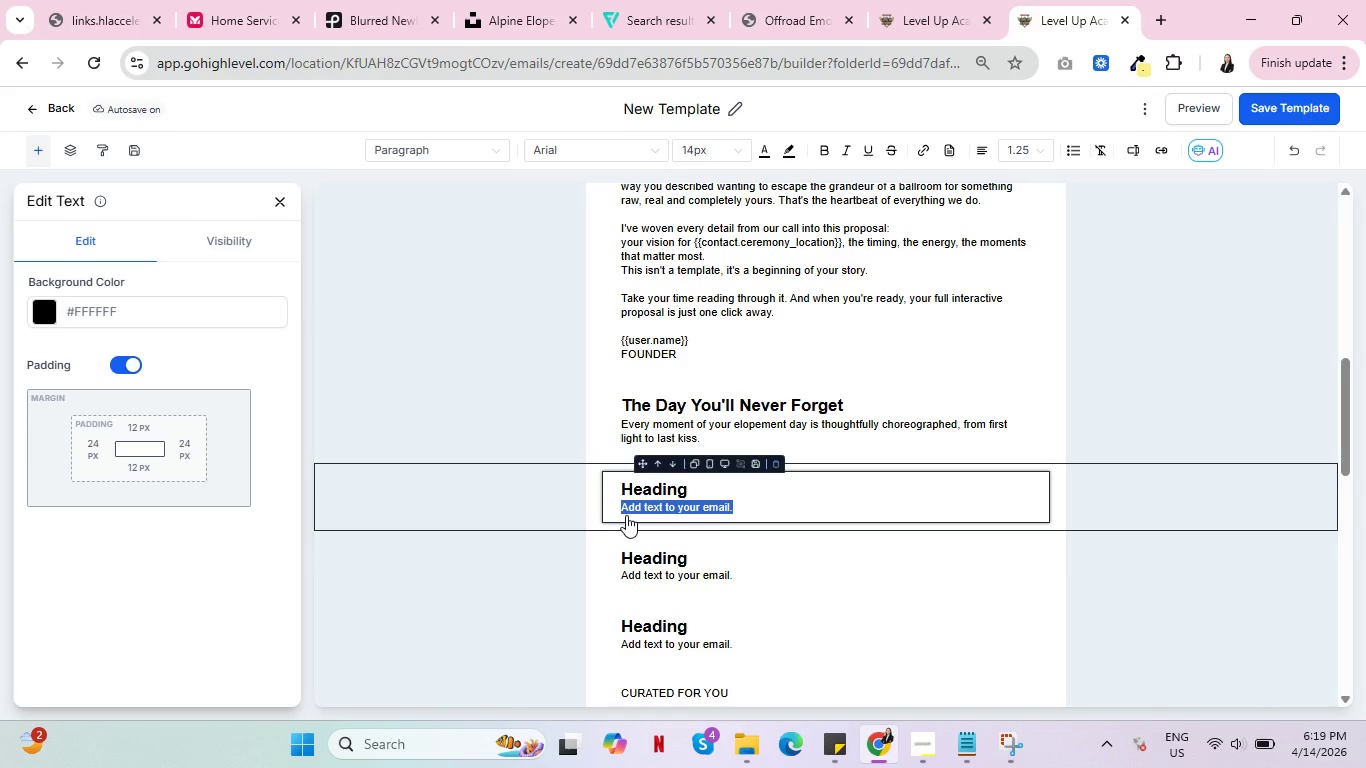 
key(Control+C)
 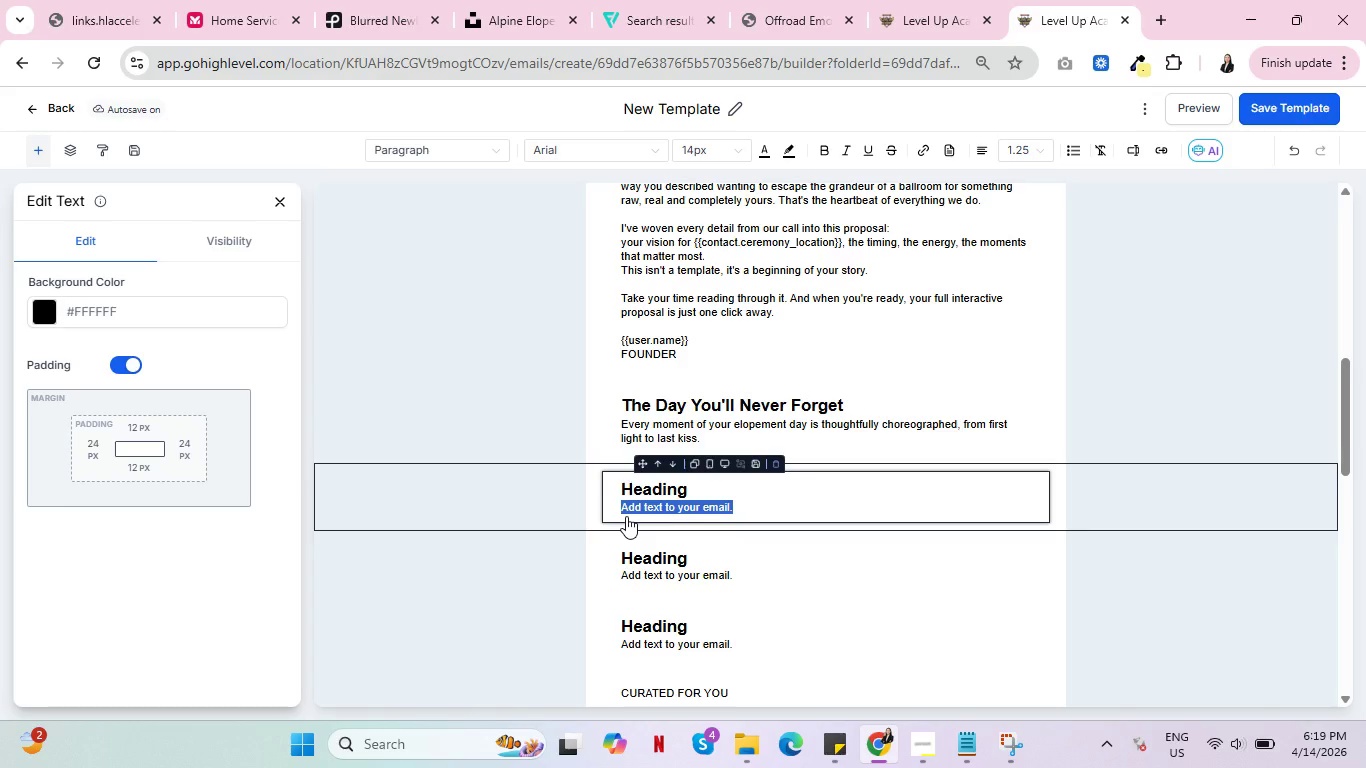 
key(Control+C)
 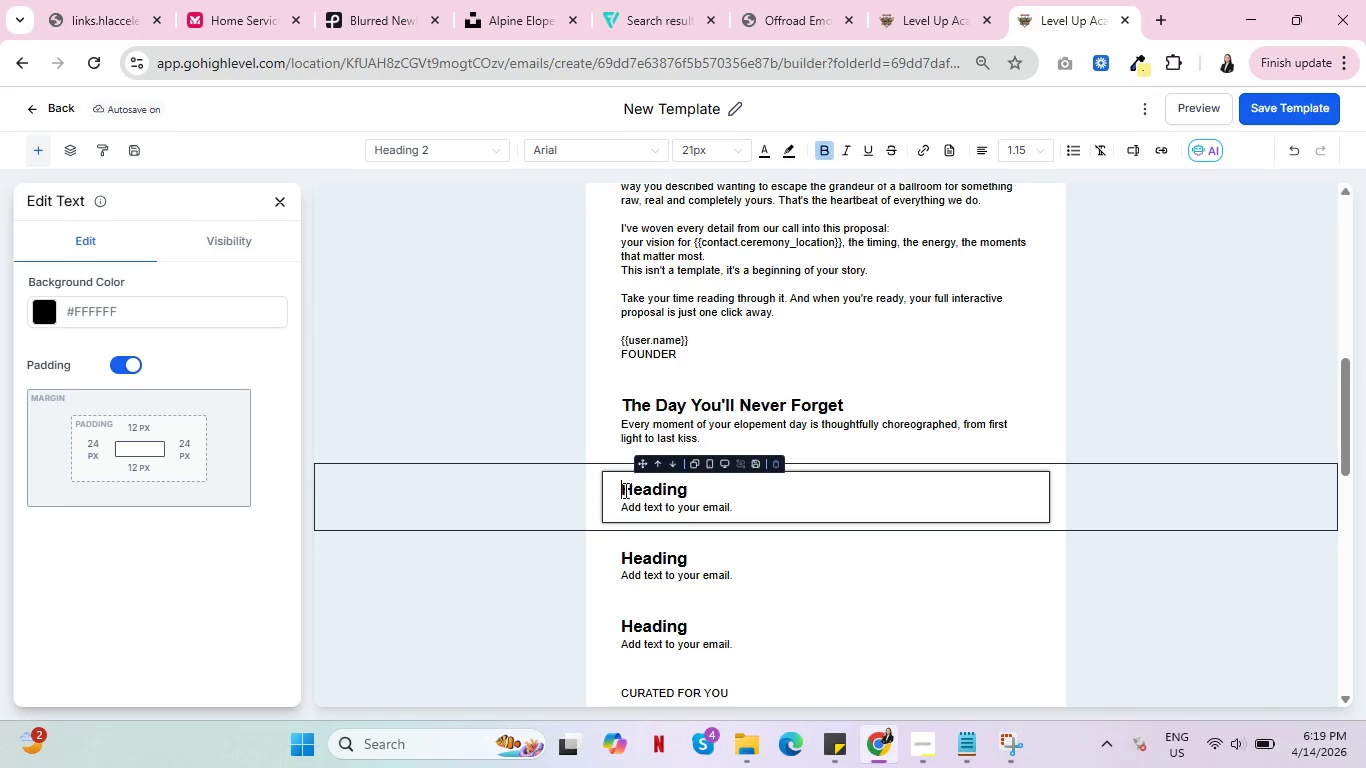 
hold_key(key=ShiftRight, duration=0.41)
 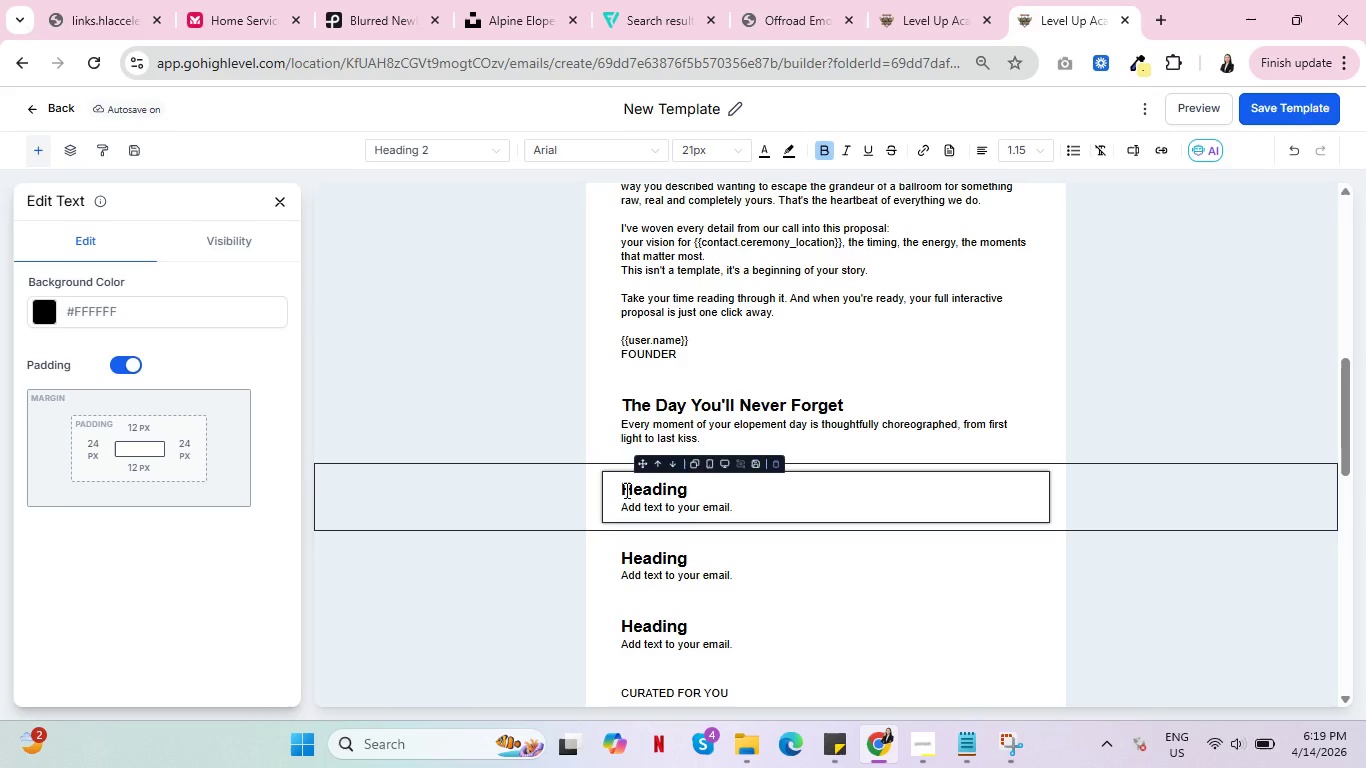 
key(Enter)
 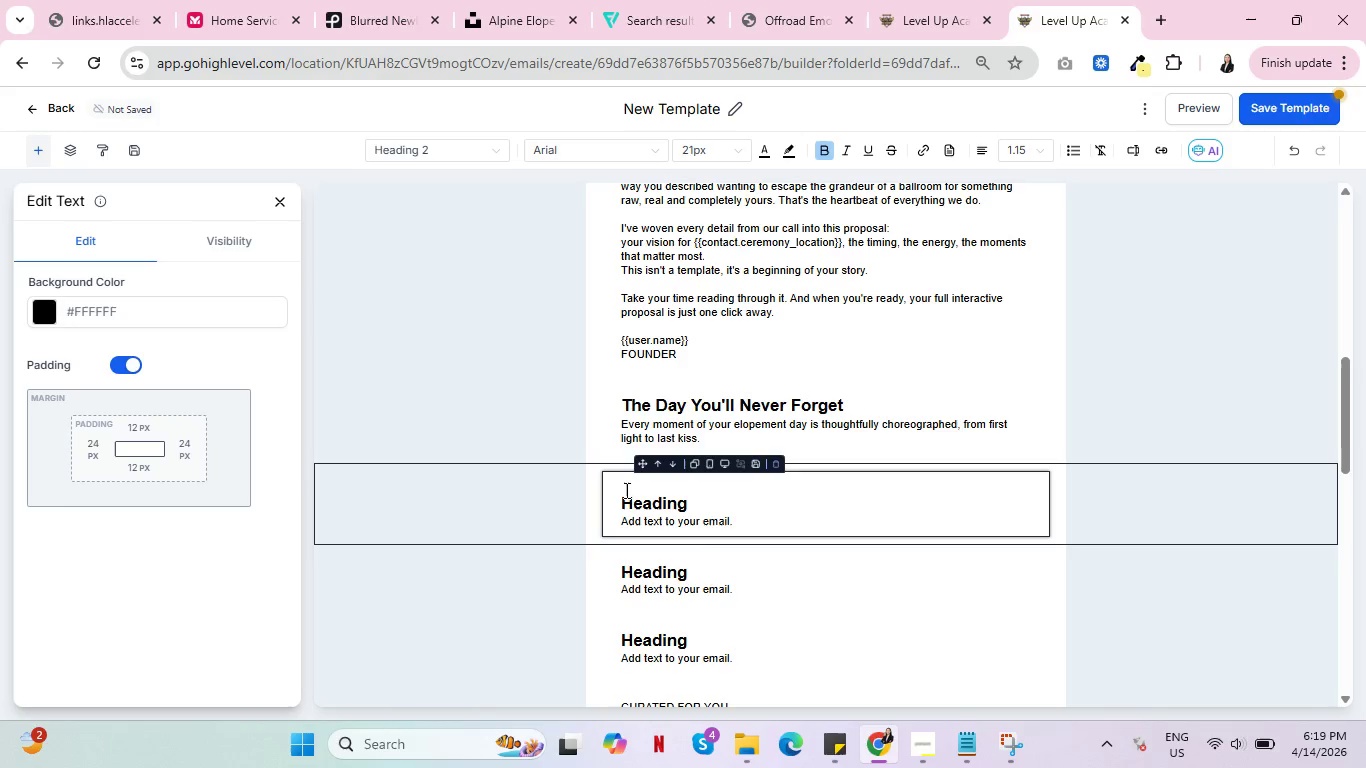 
key(ArrowUp)
 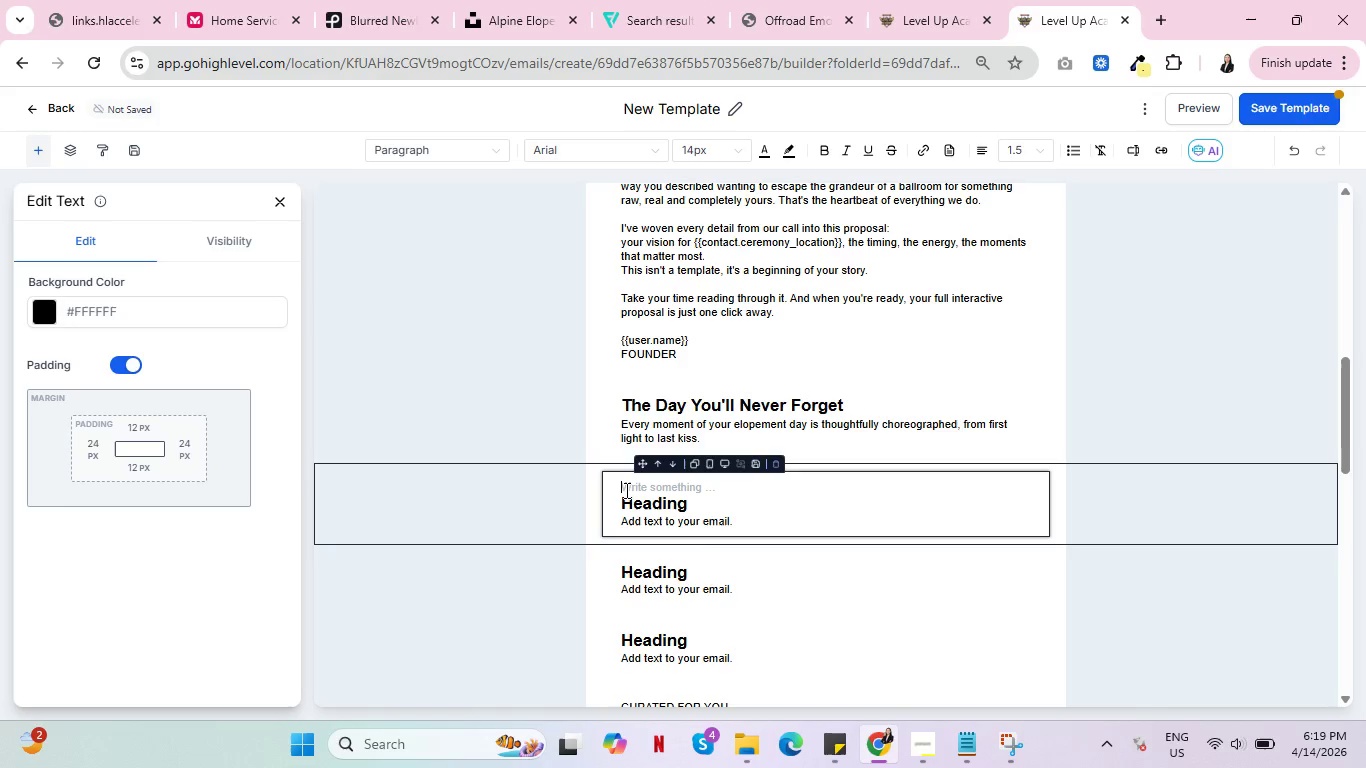 
key(Control+V)
 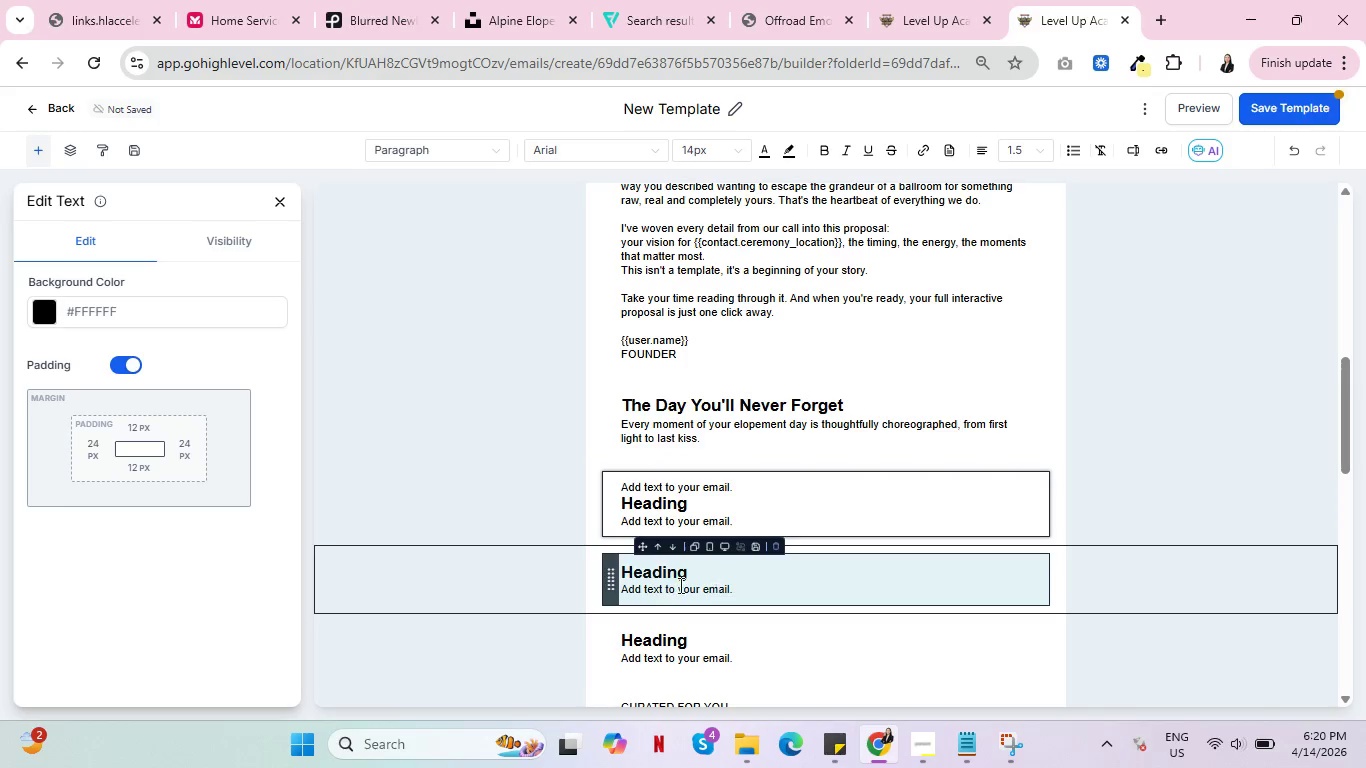 
left_click([624, 568])
 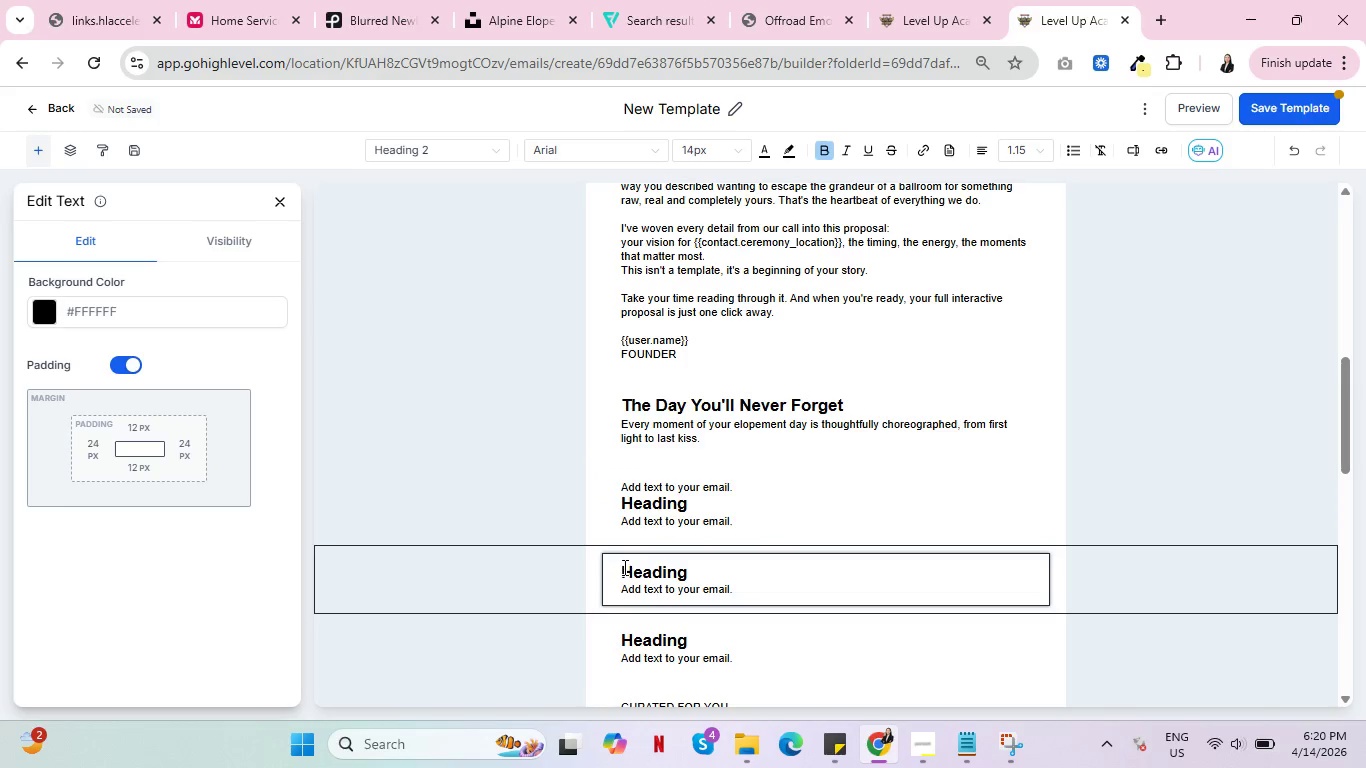 
key(Enter)
 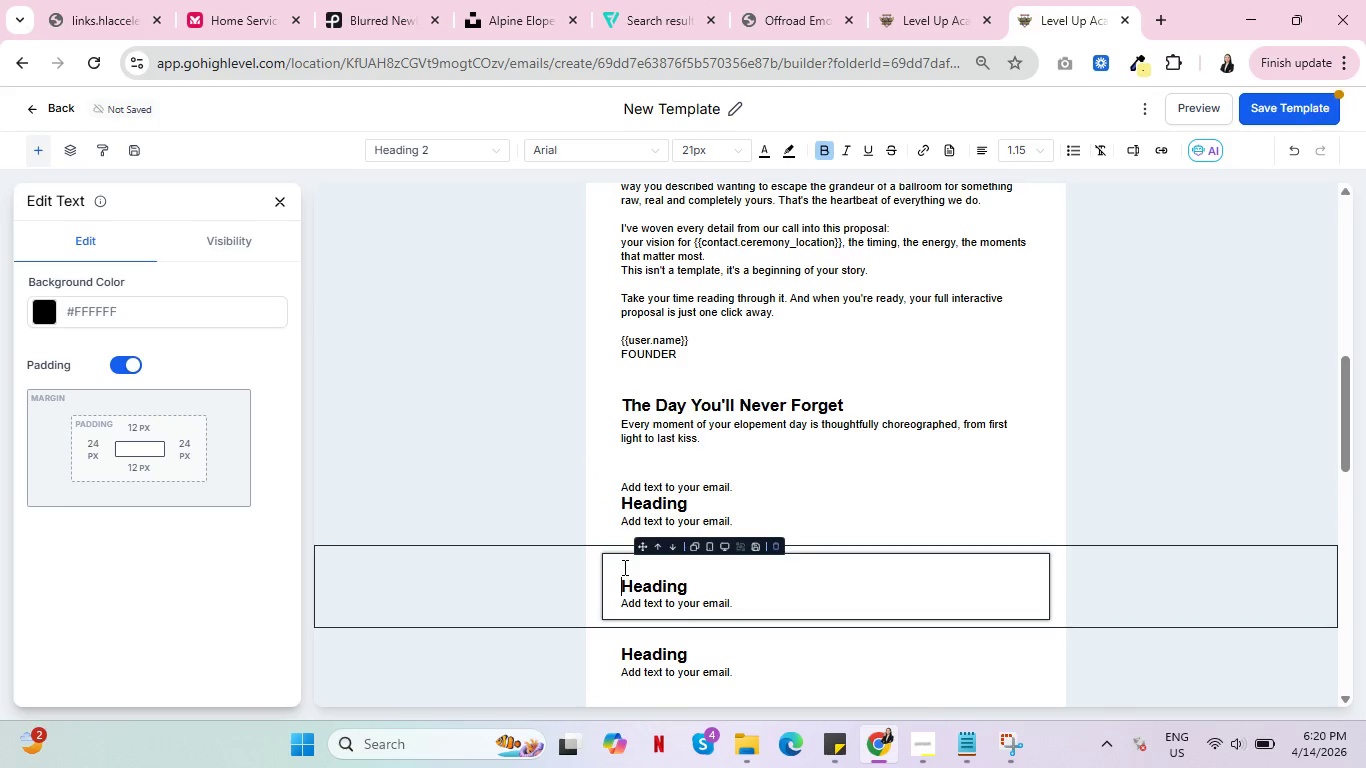 
key(ArrowUp)
 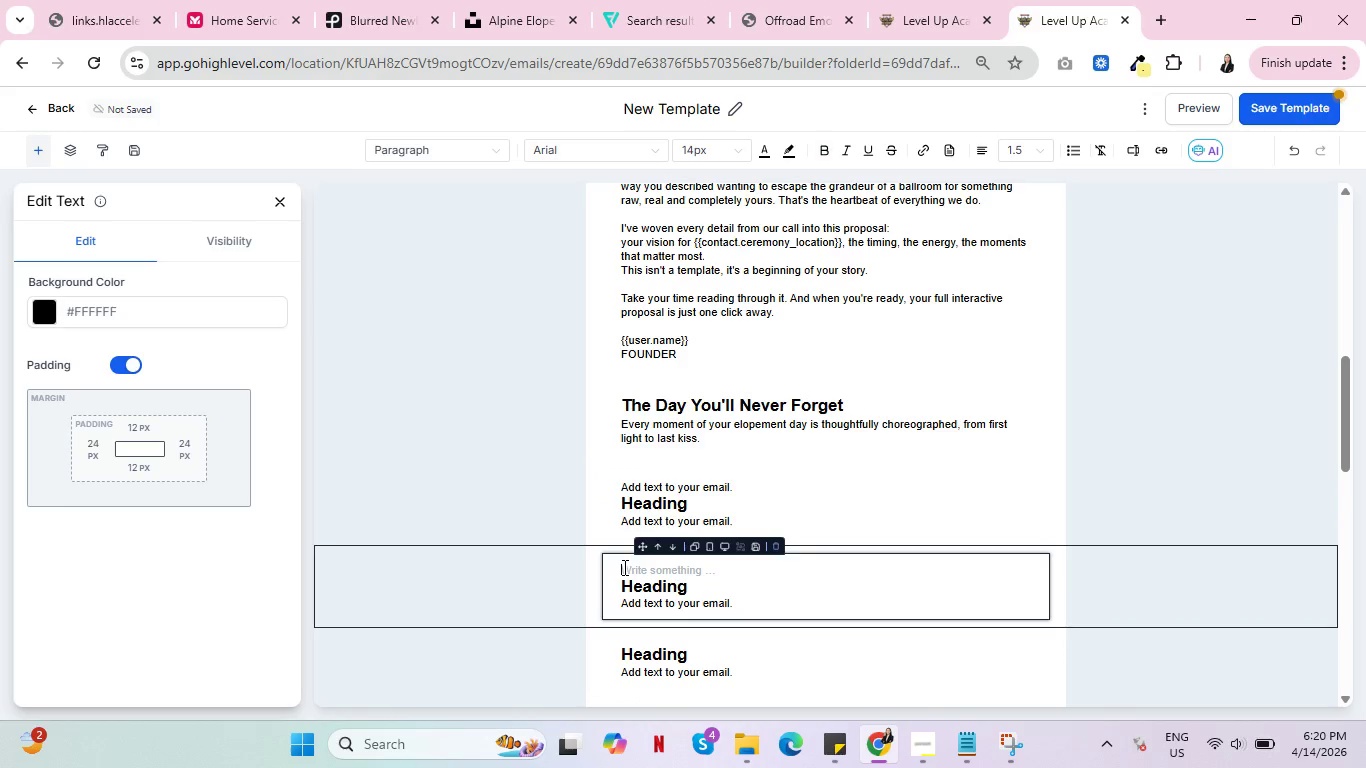 
key(Control+V)
 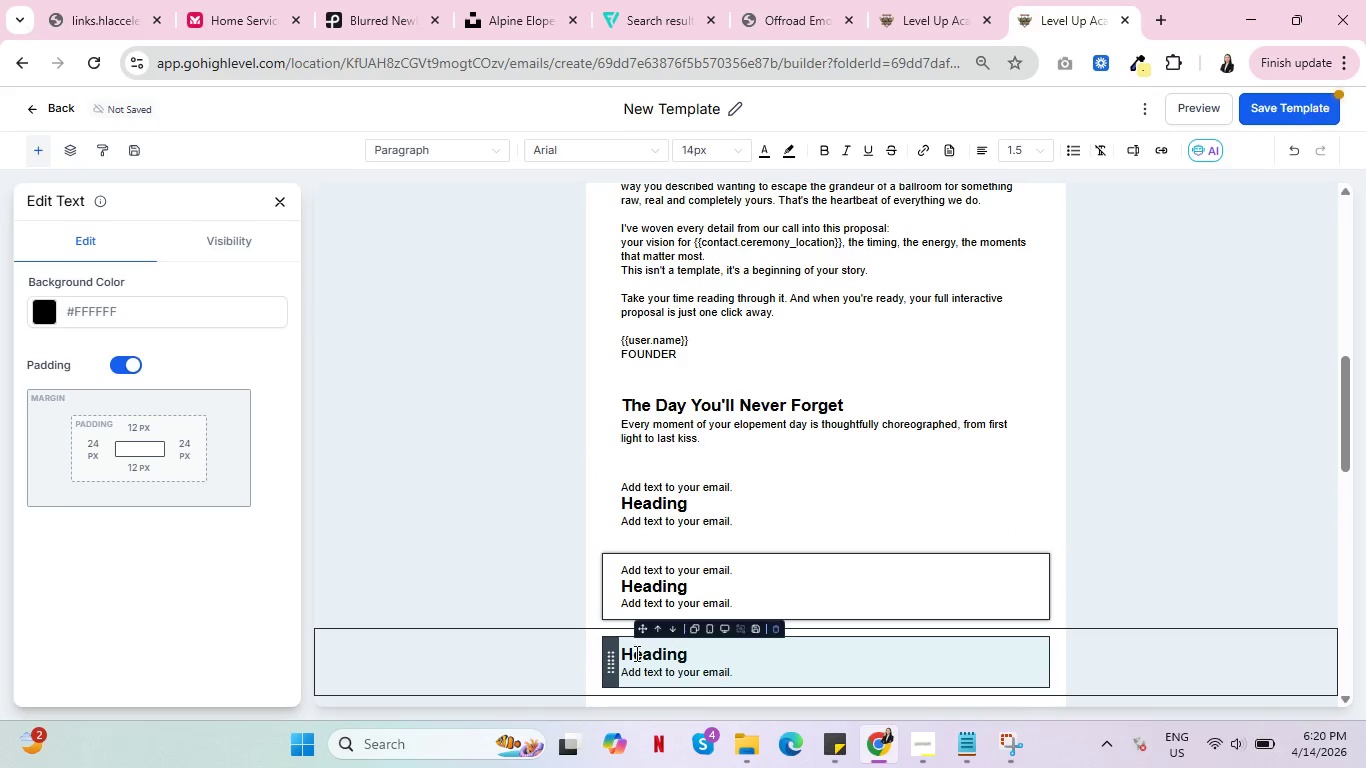 
left_click([628, 651])
 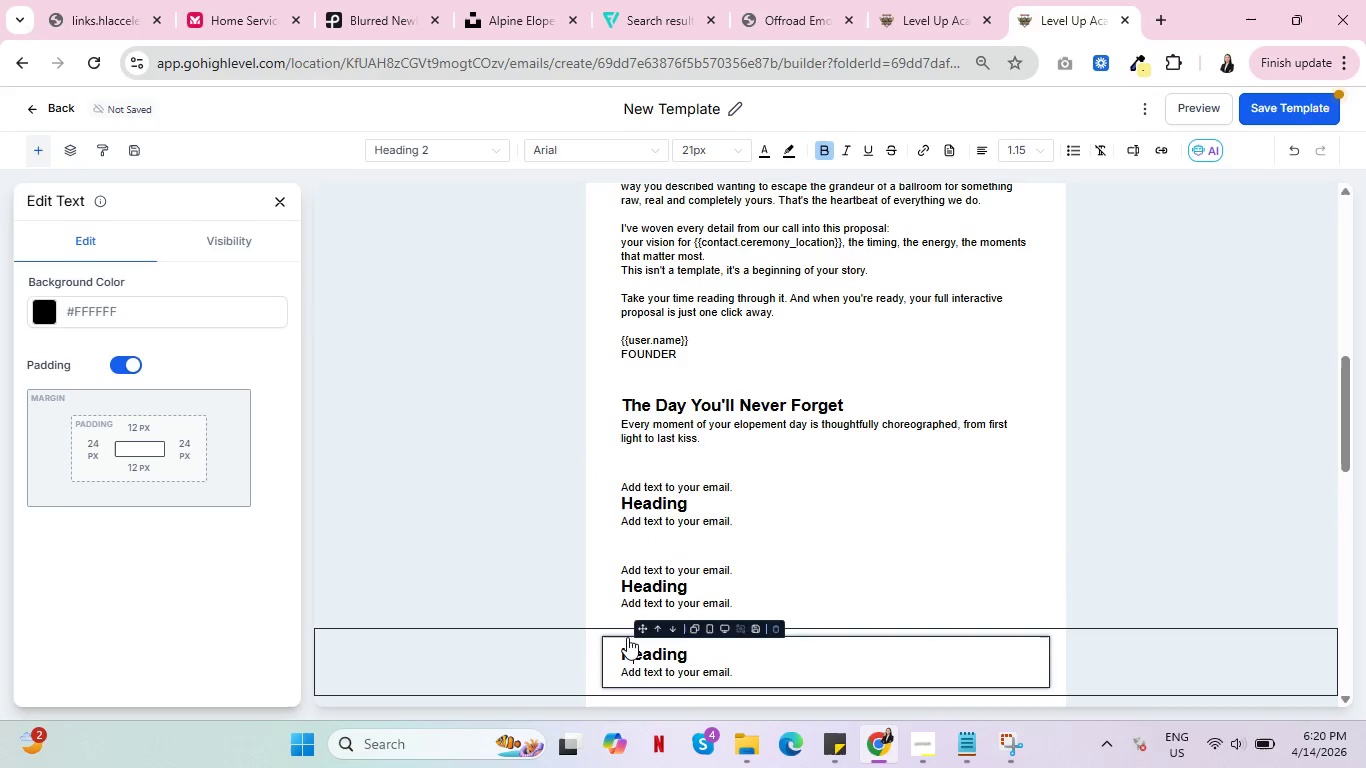 
key(Enter)
 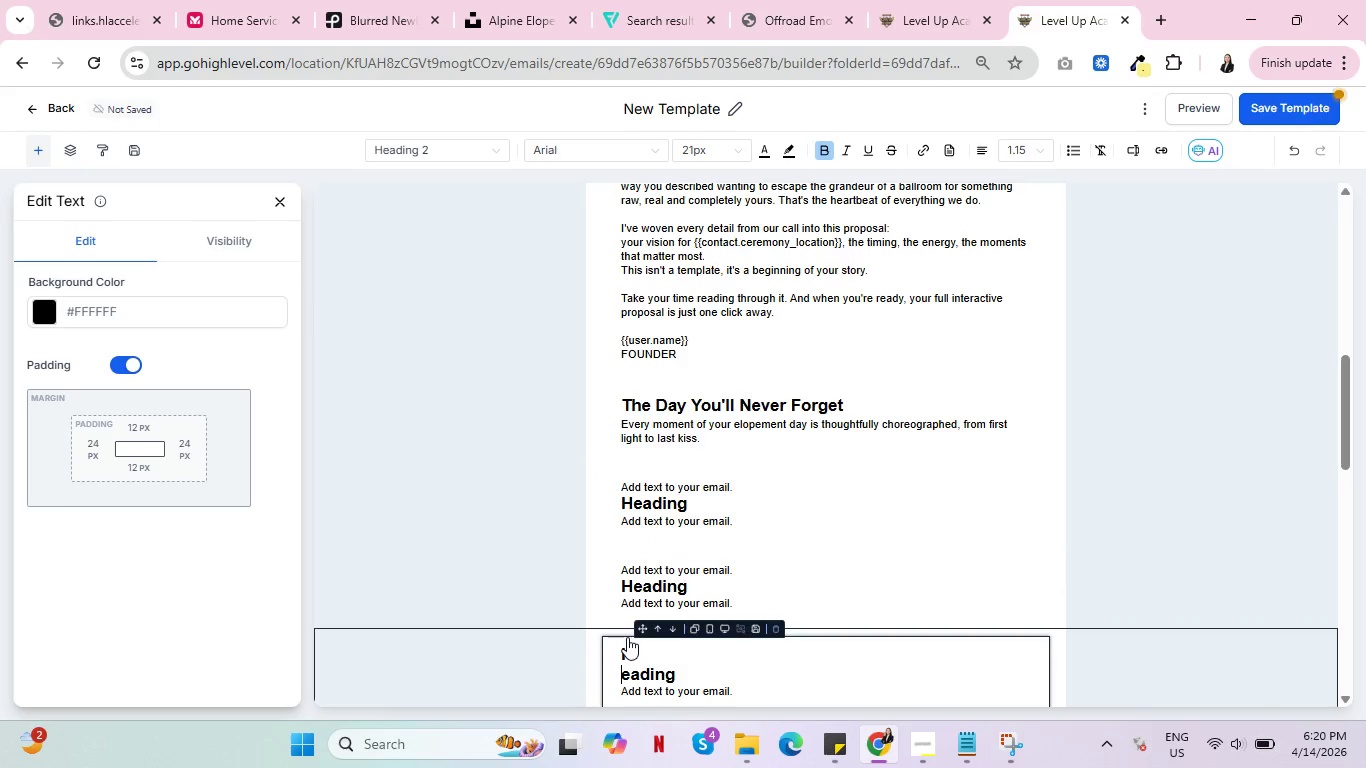 
key(ArrowUp)
 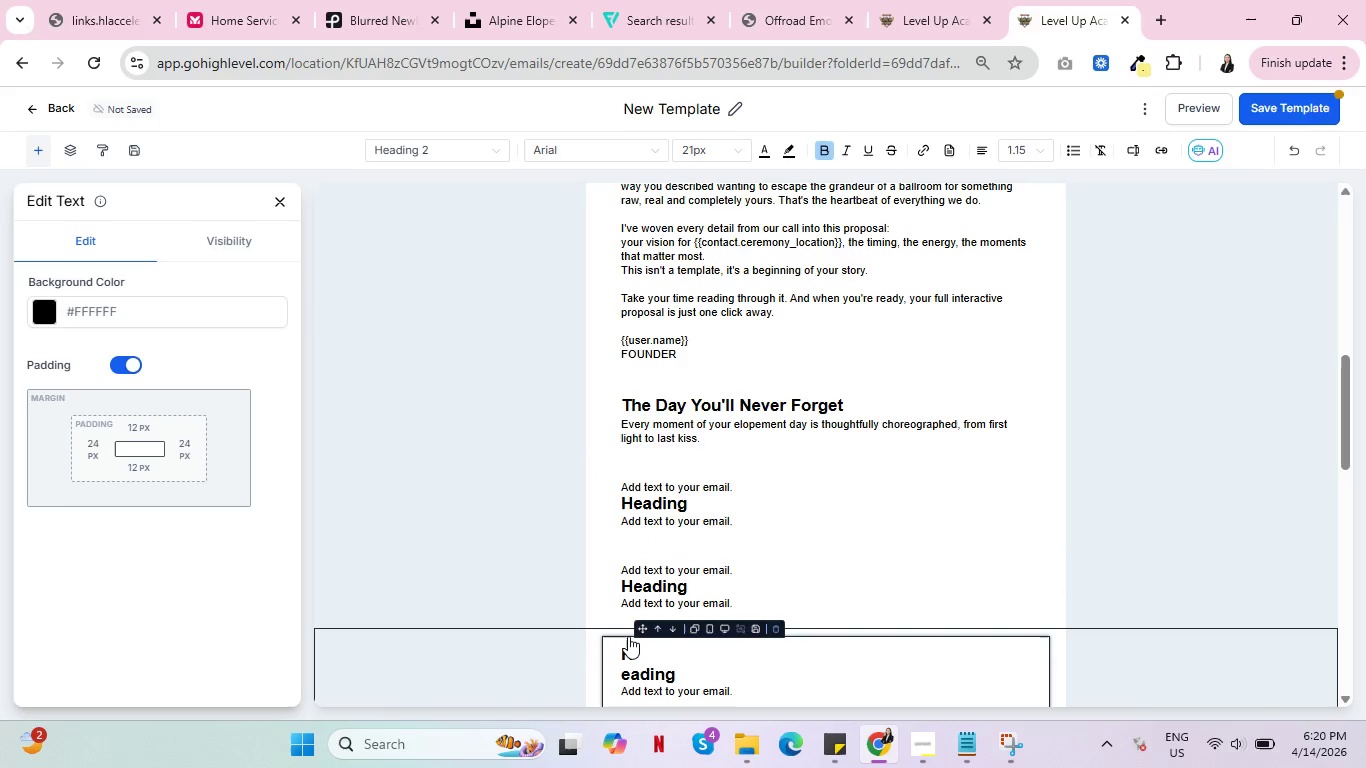 
key(Control+V)
 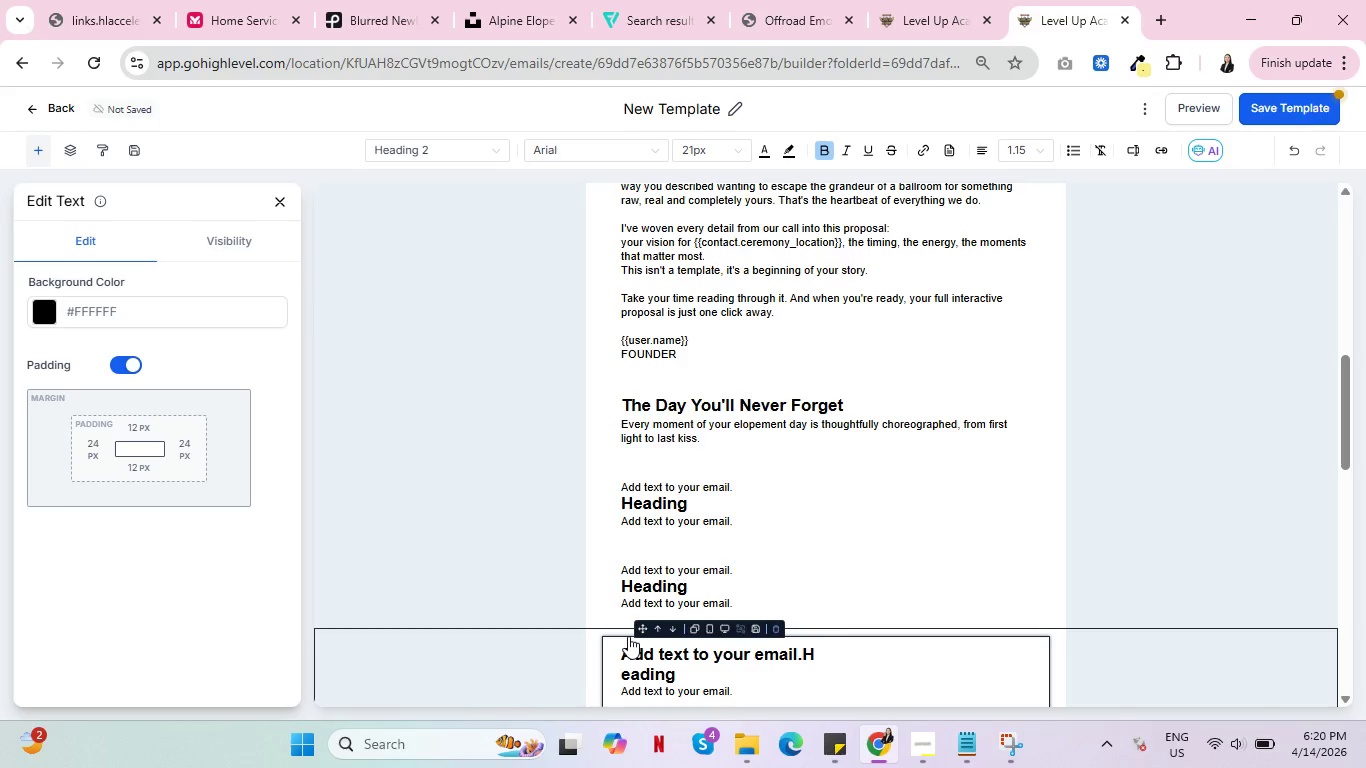 
key(Control+Z)
 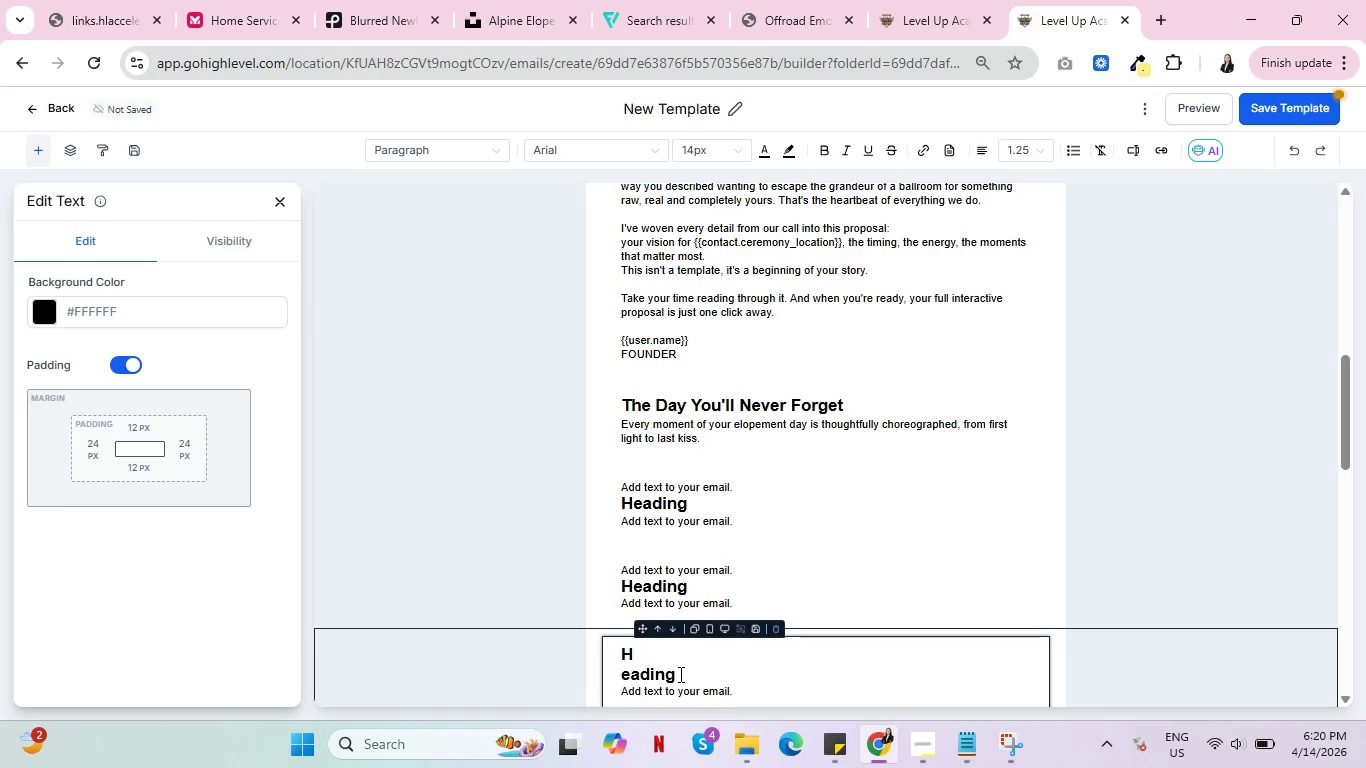 
key(Control+Z)
 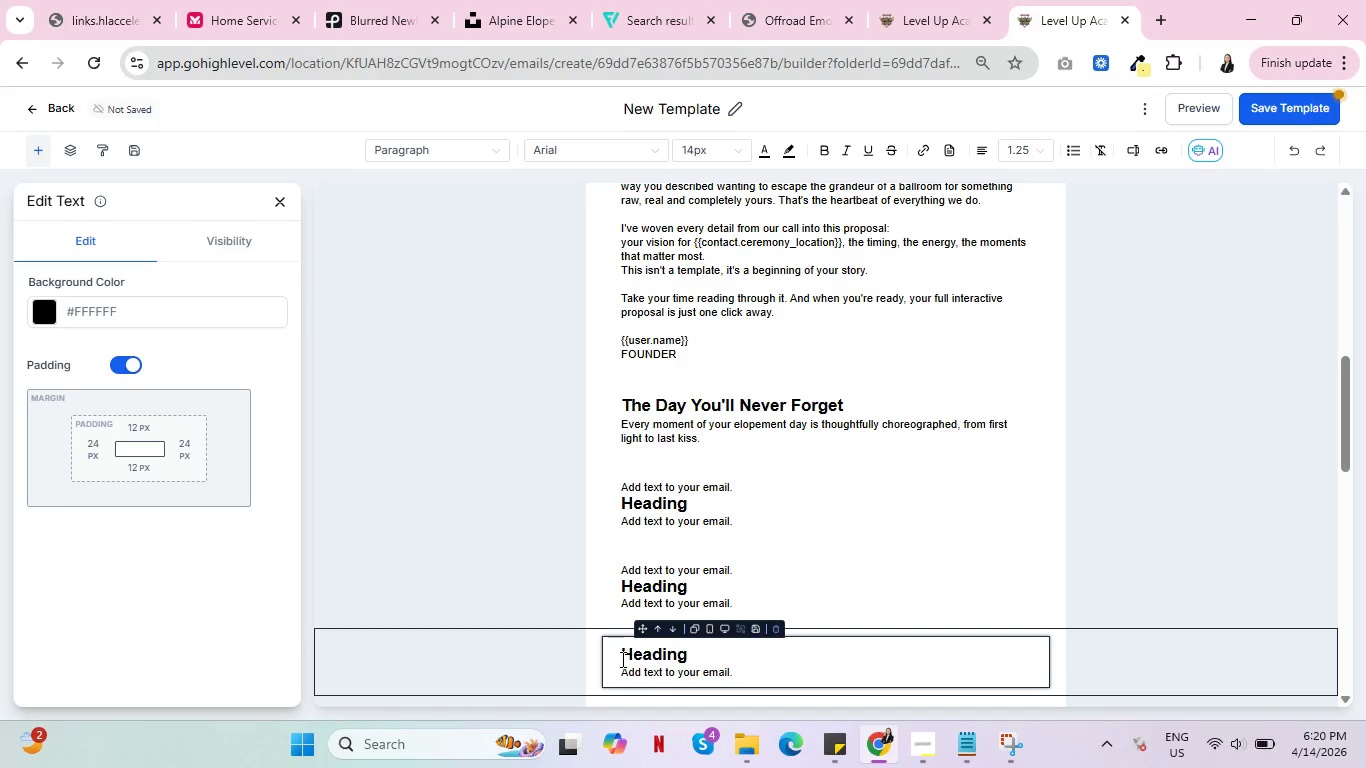 
left_click([622, 655])
 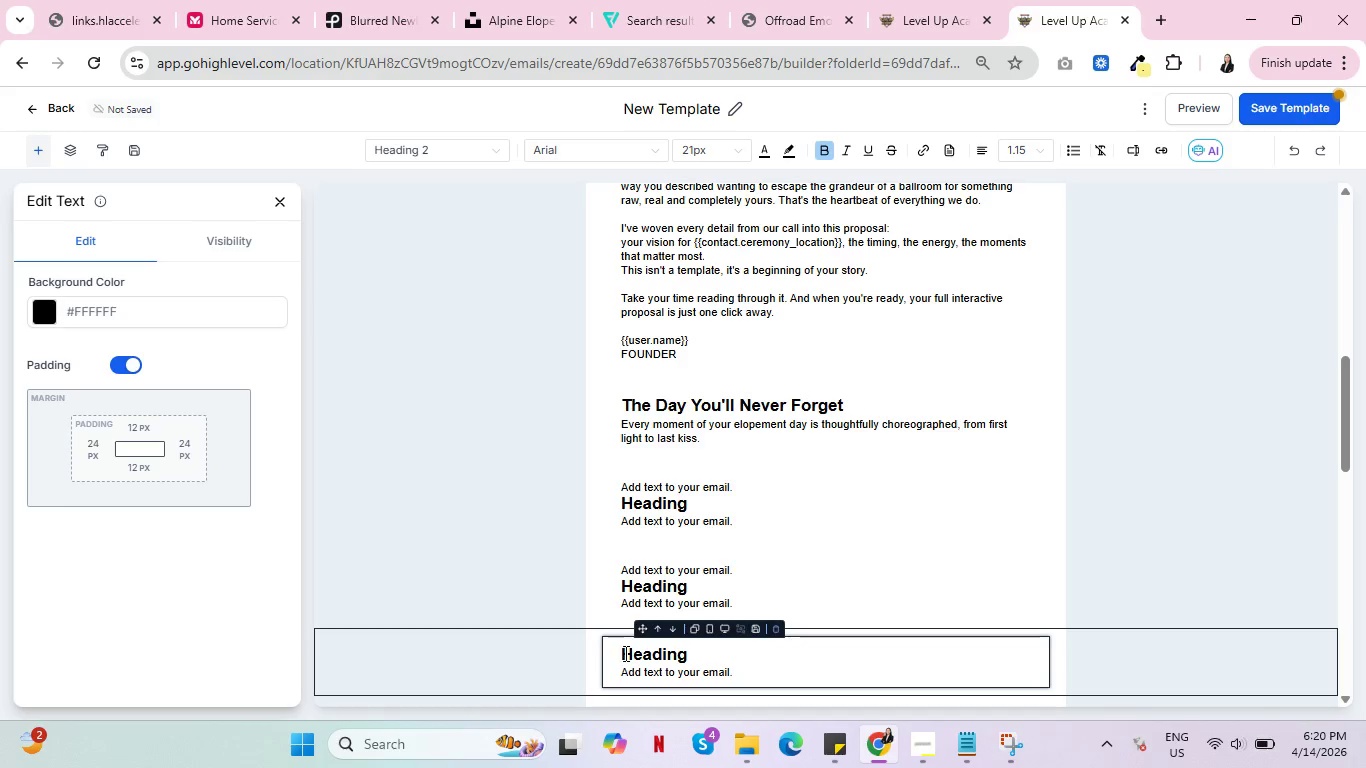 
key(Enter)
 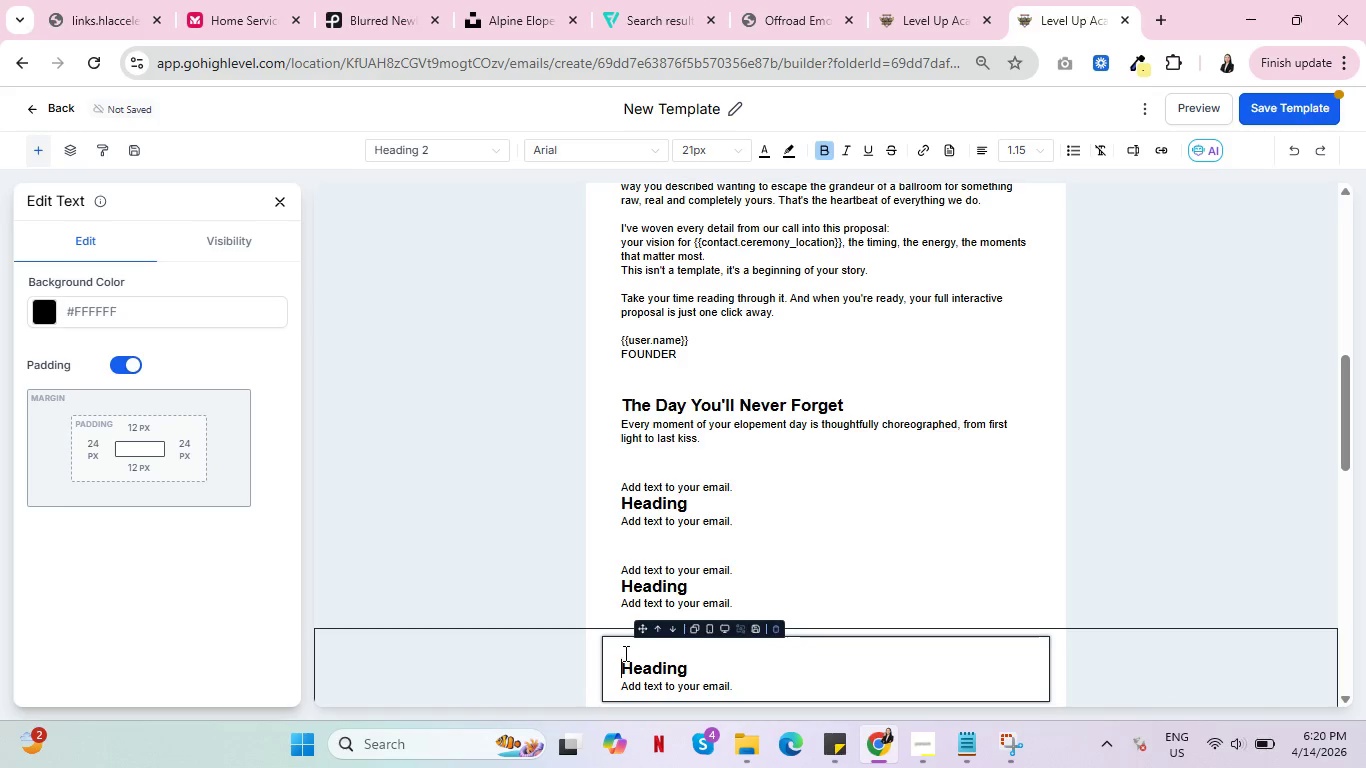 
key(ArrowUp)
 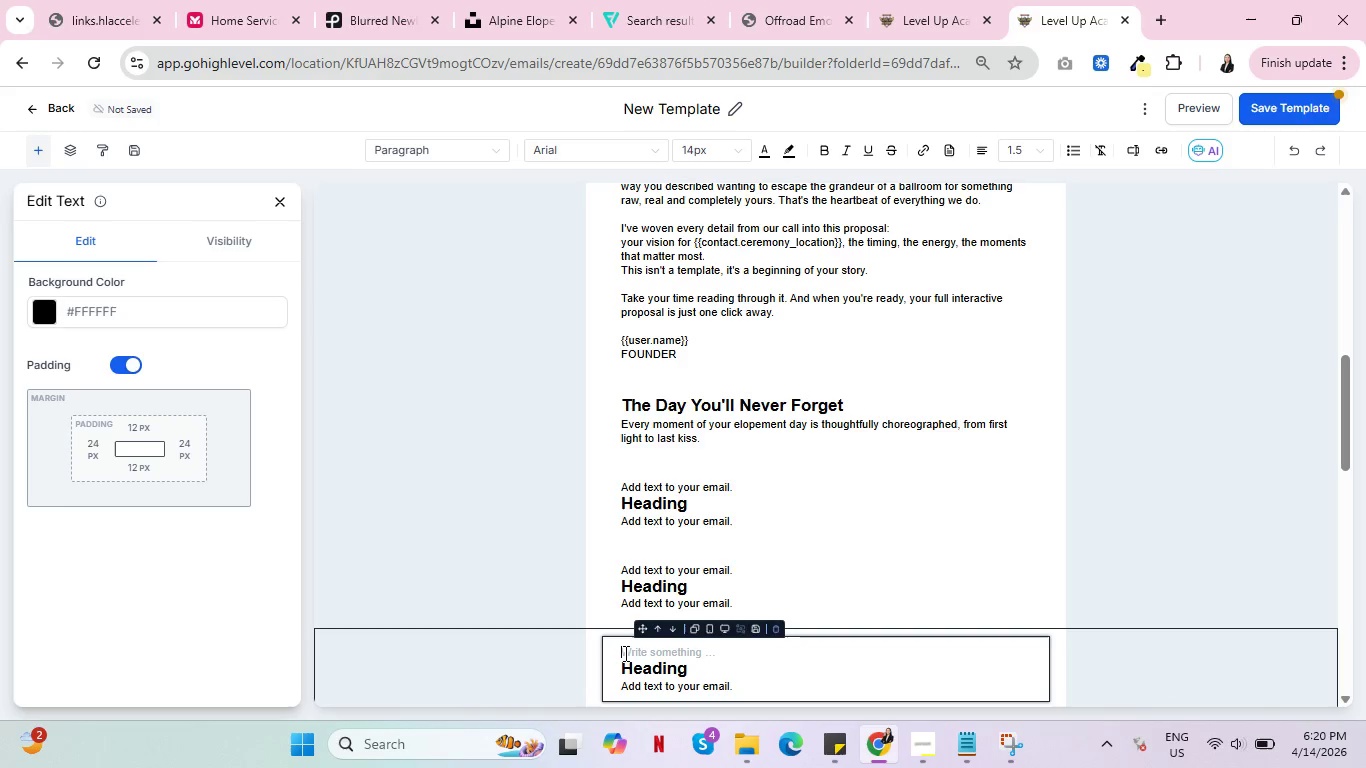 
key(Control+V)
 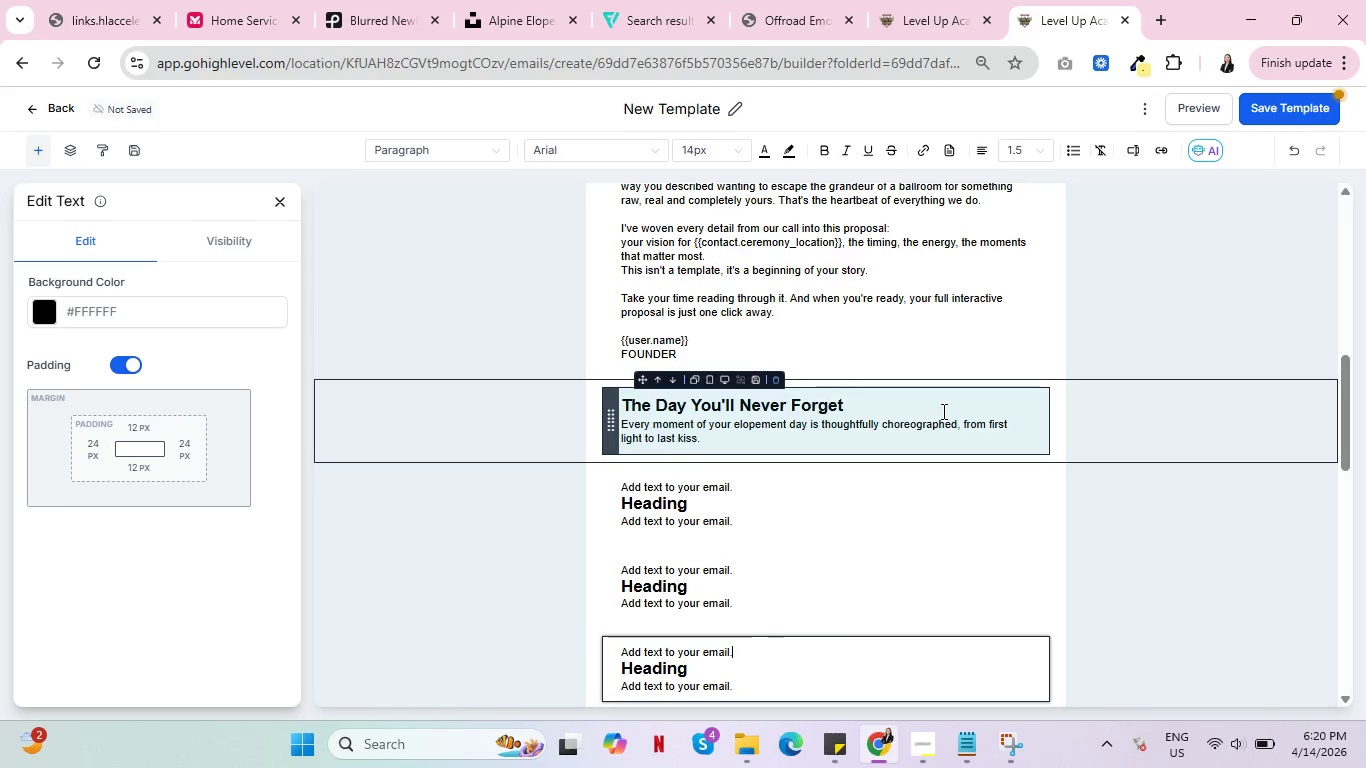 
scroll: coordinate [911, 480], scroll_direction: down, amount: 2.0
 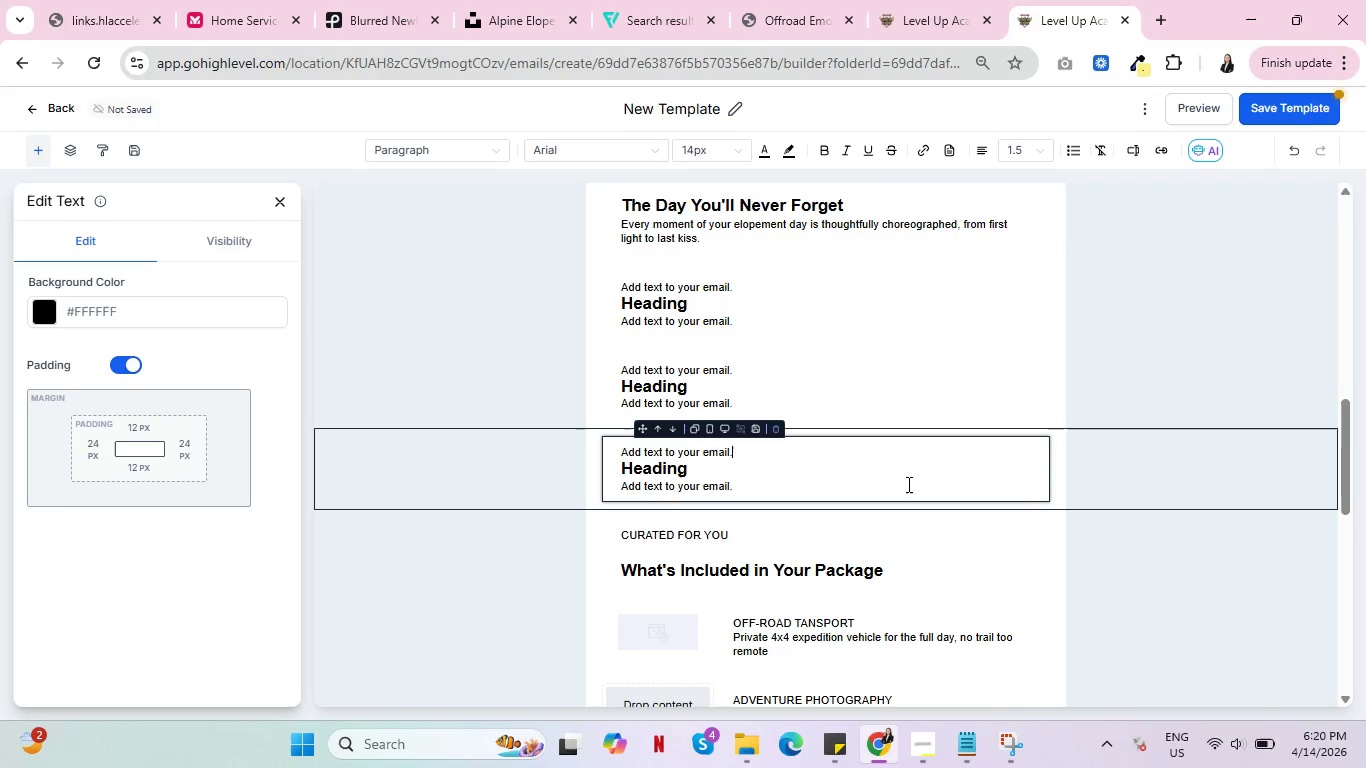 
scroll: coordinate [895, 492], scroll_direction: up, amount: 4.0
 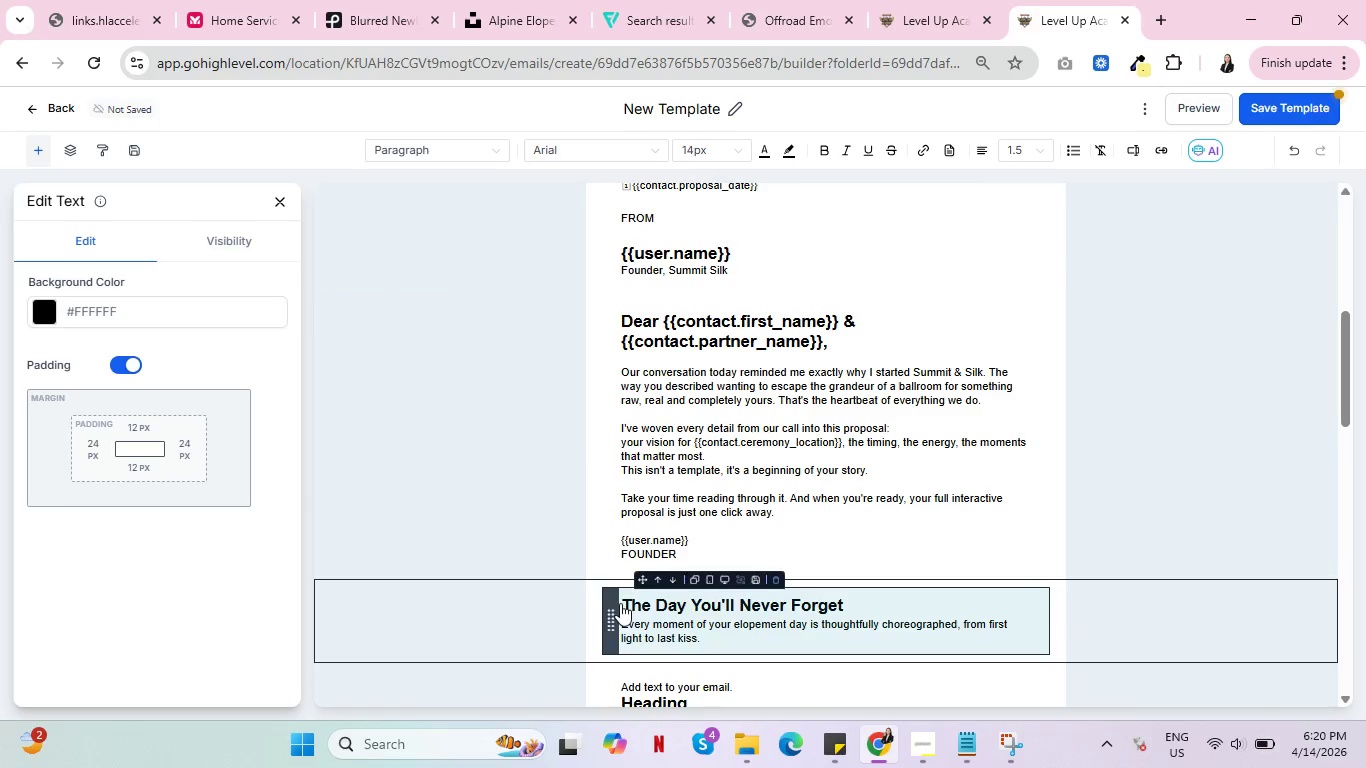 
left_click([622, 604])
 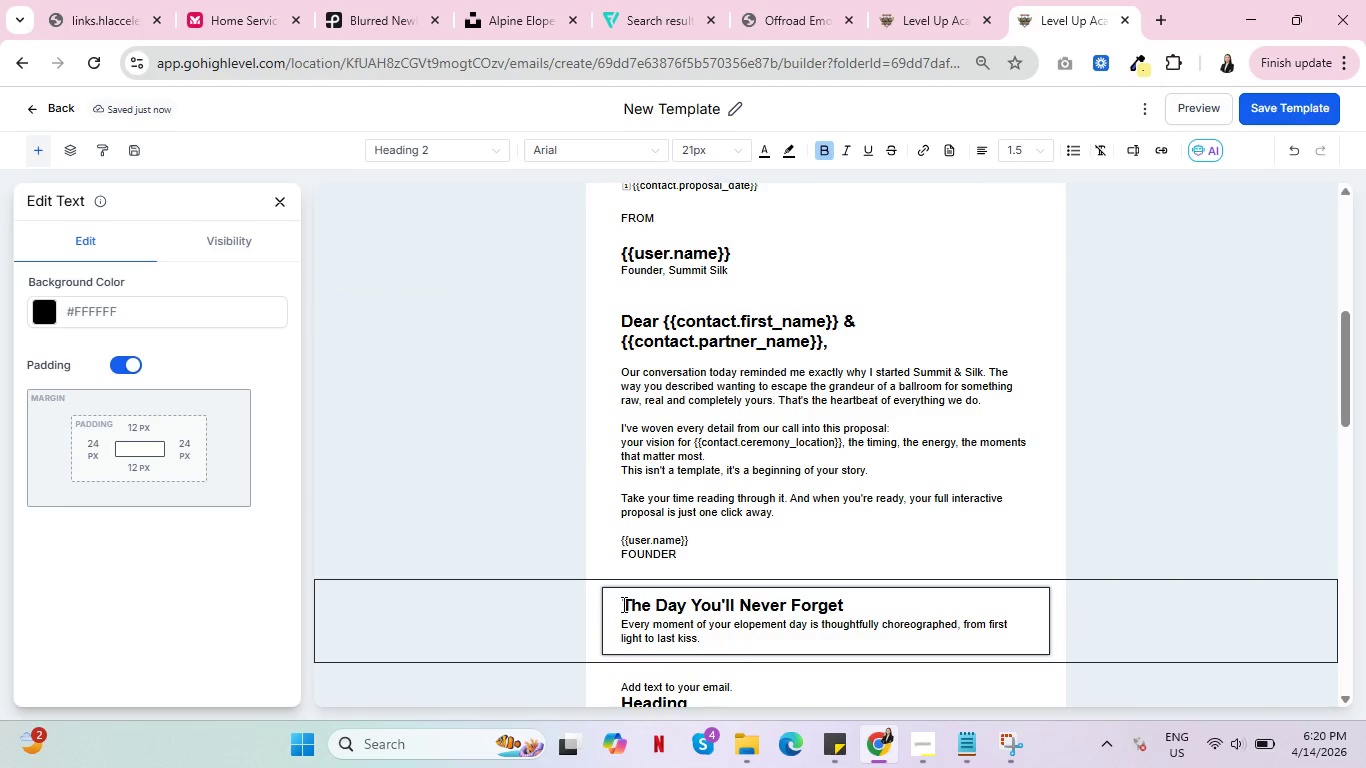 
key(Enter)
 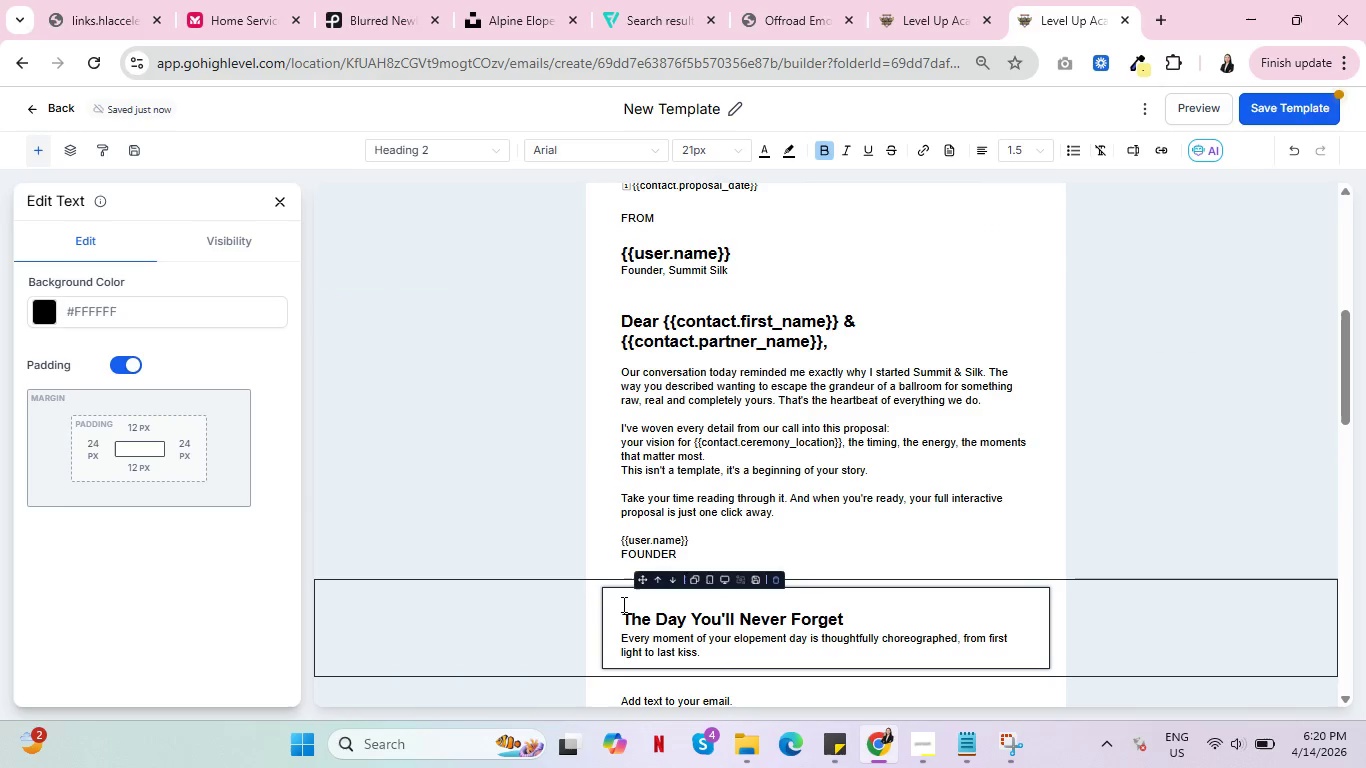 
key(ArrowUp)
 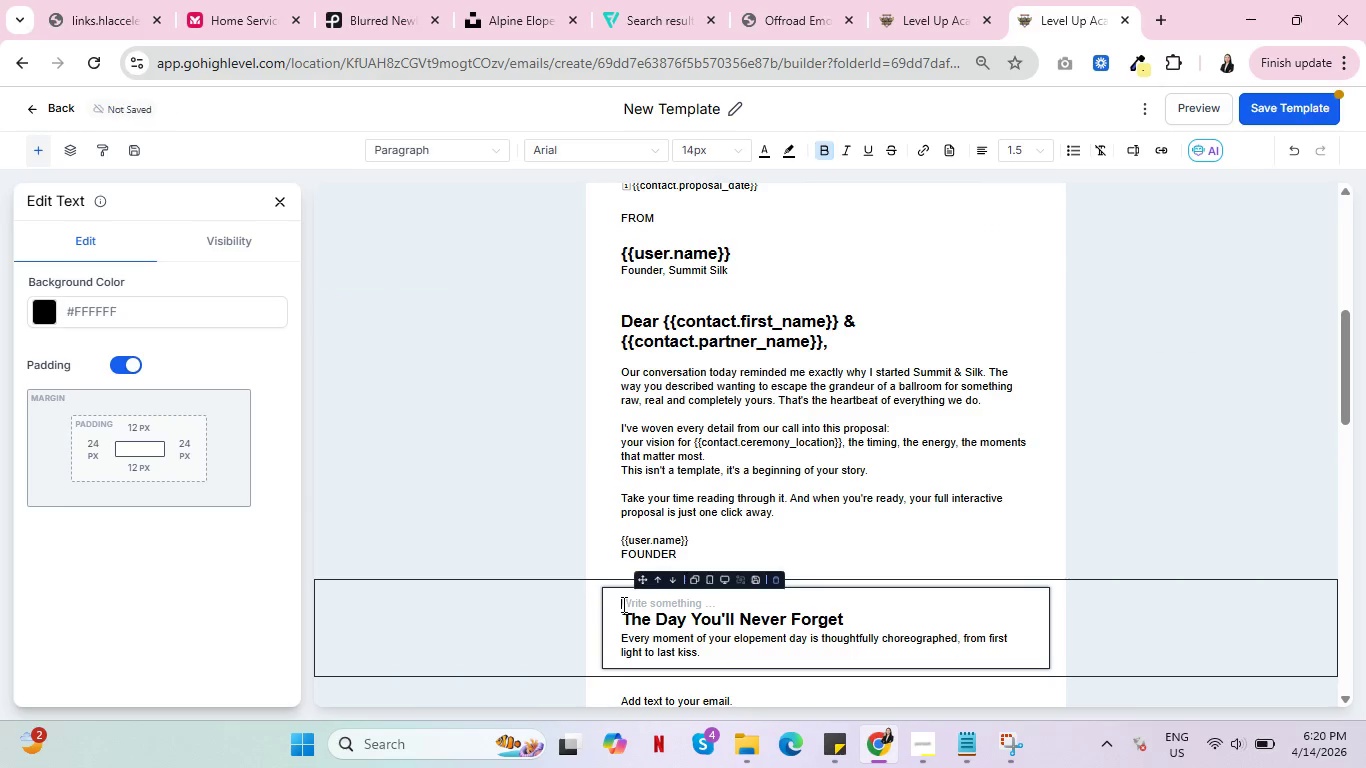 
key(Control+V)
 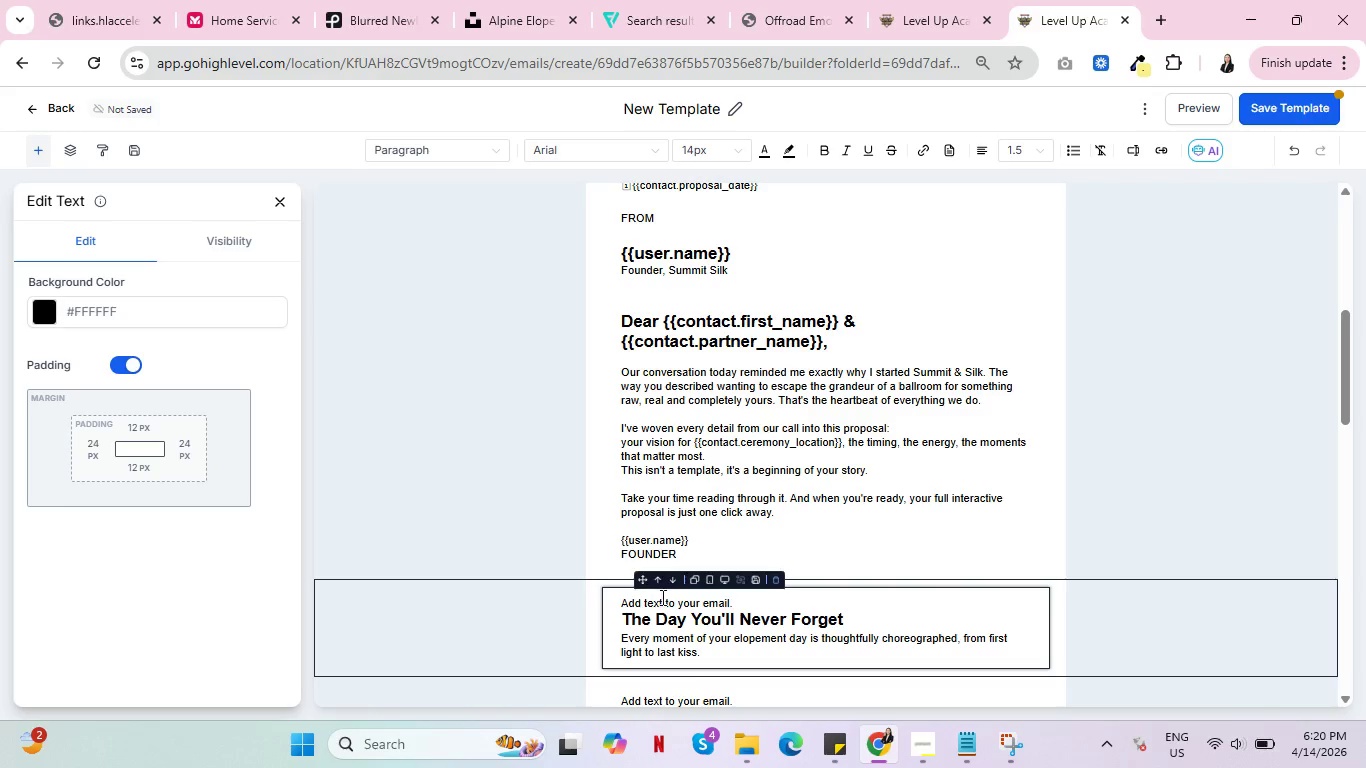 
left_click_drag(start_coordinate=[754, 604], to_coordinate=[615, 604])
 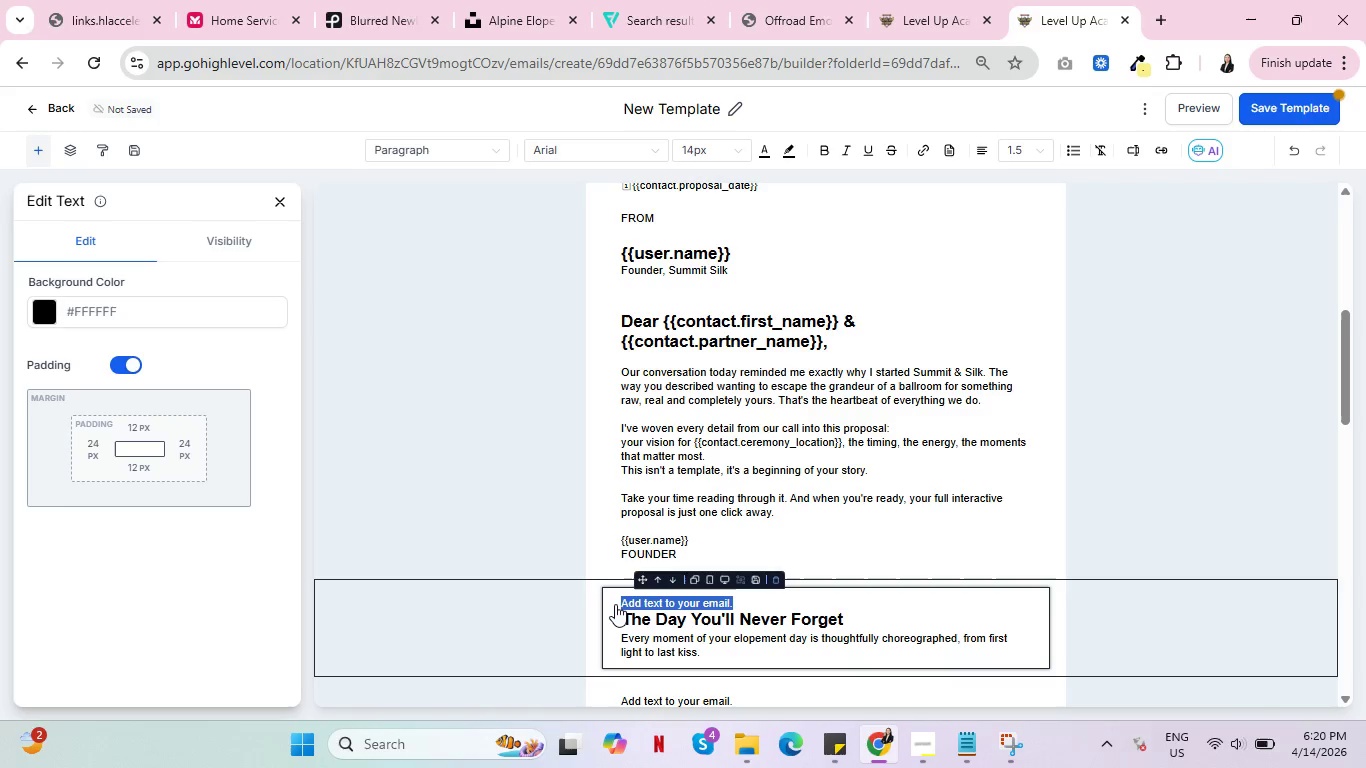 
type(YOUR CUSTOM JPURE)
key(Backspace)
key(Backspace)
key(Backspace)
key(Backspace)
type(OURNEY)
 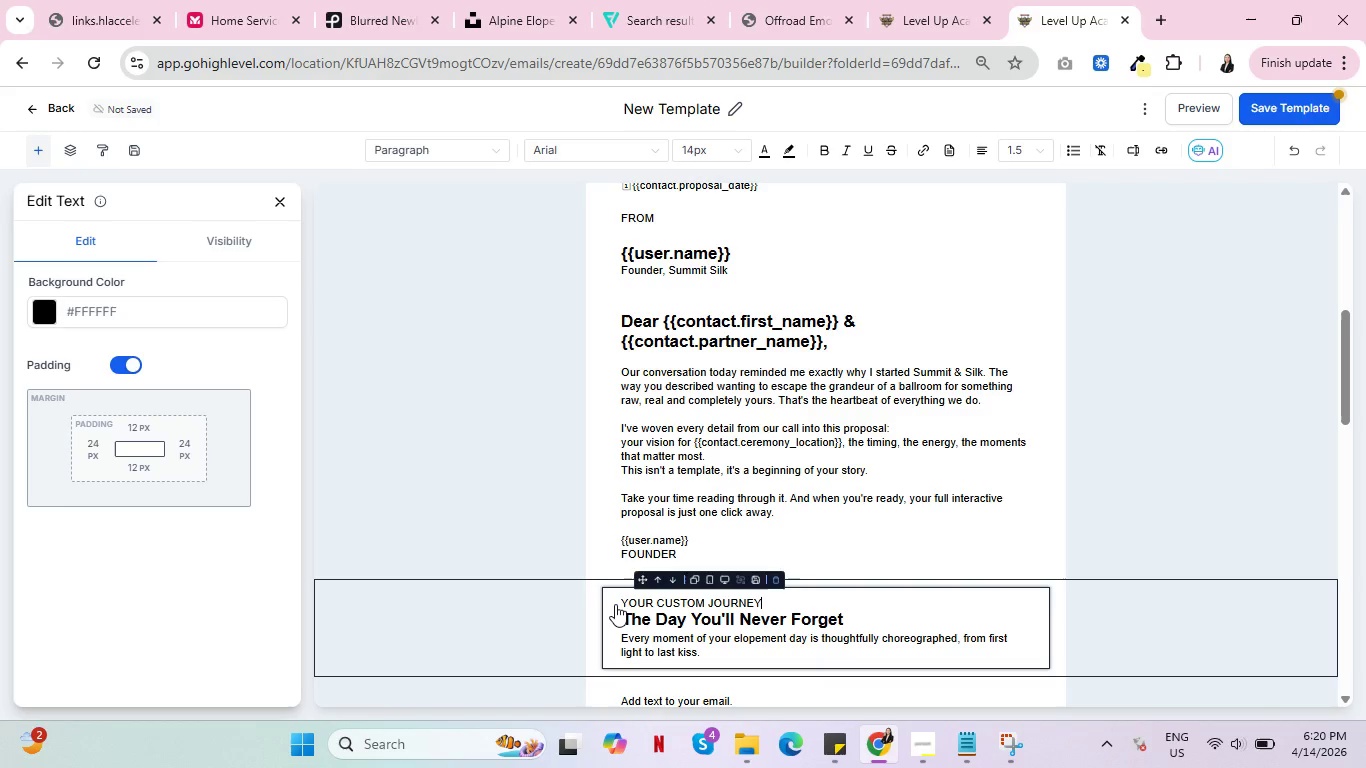 
wait(8.98)
 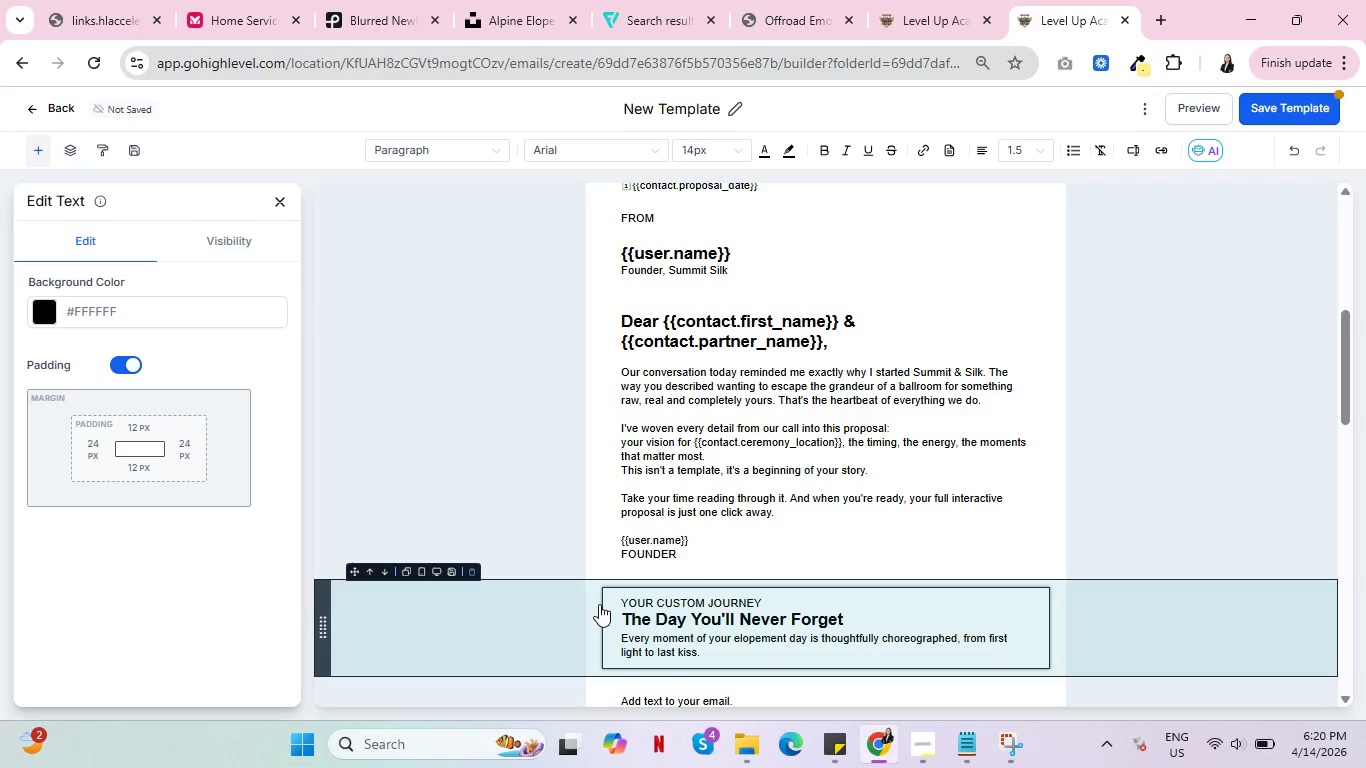 
scroll: coordinate [815, 514], scroll_direction: down, amount: 3.0
 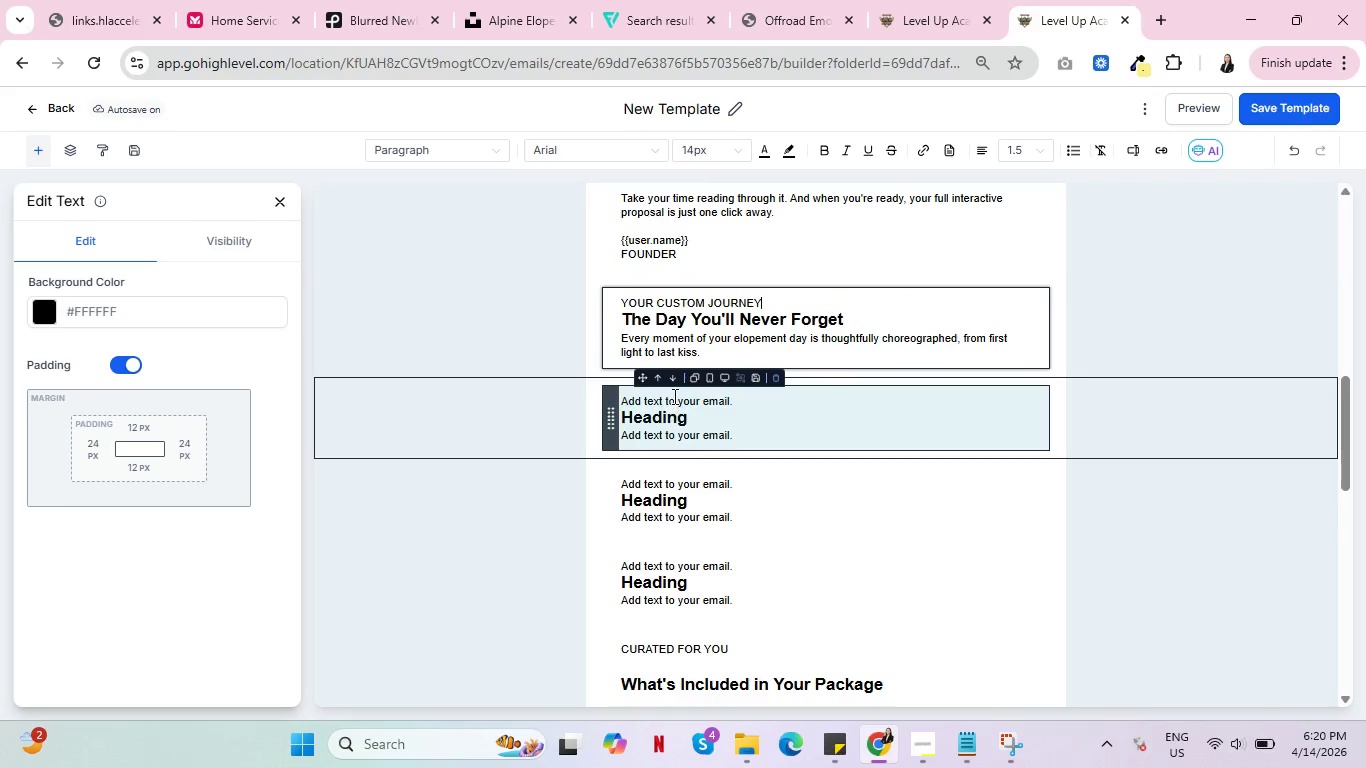 
double_click([677, 398])
 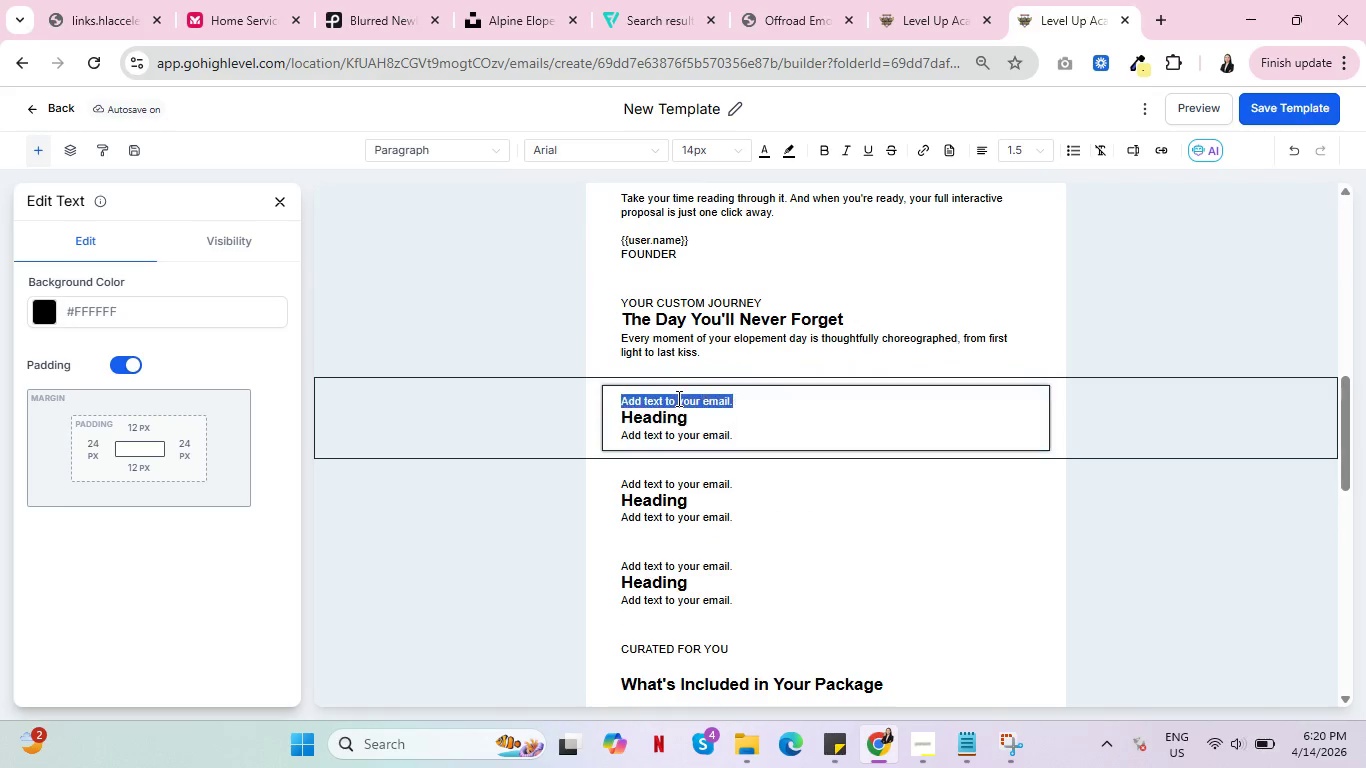 
triple_click([677, 398])
 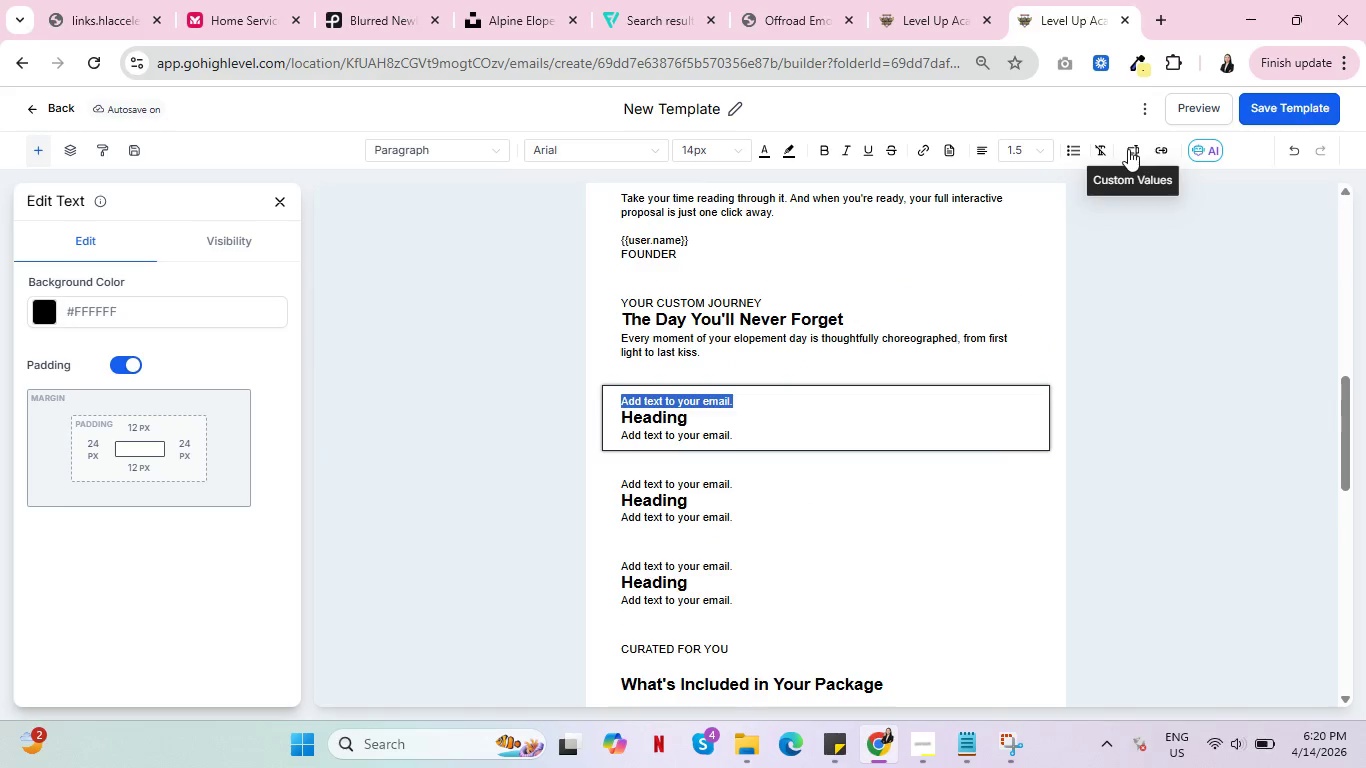 
key(Backspace)
 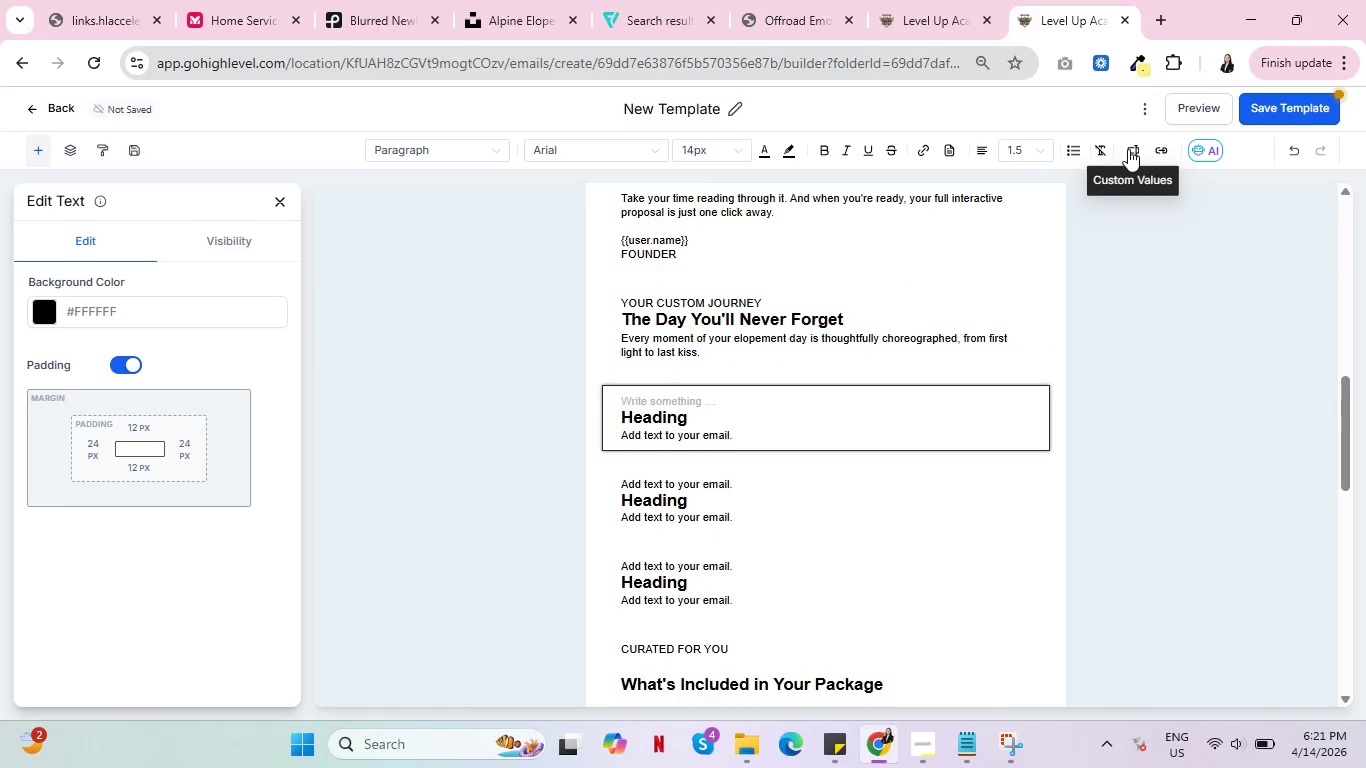 
left_click([1128, 149])
 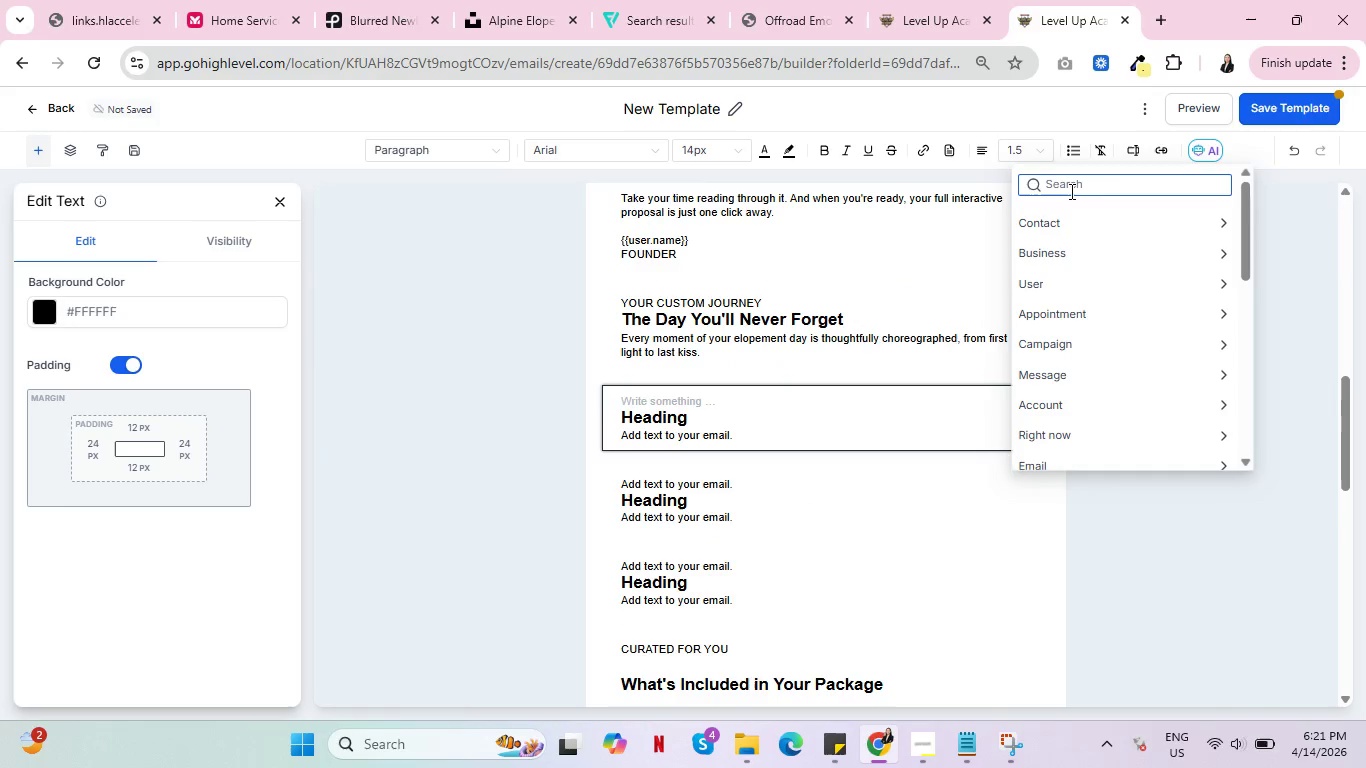 
left_click([1071, 191])
 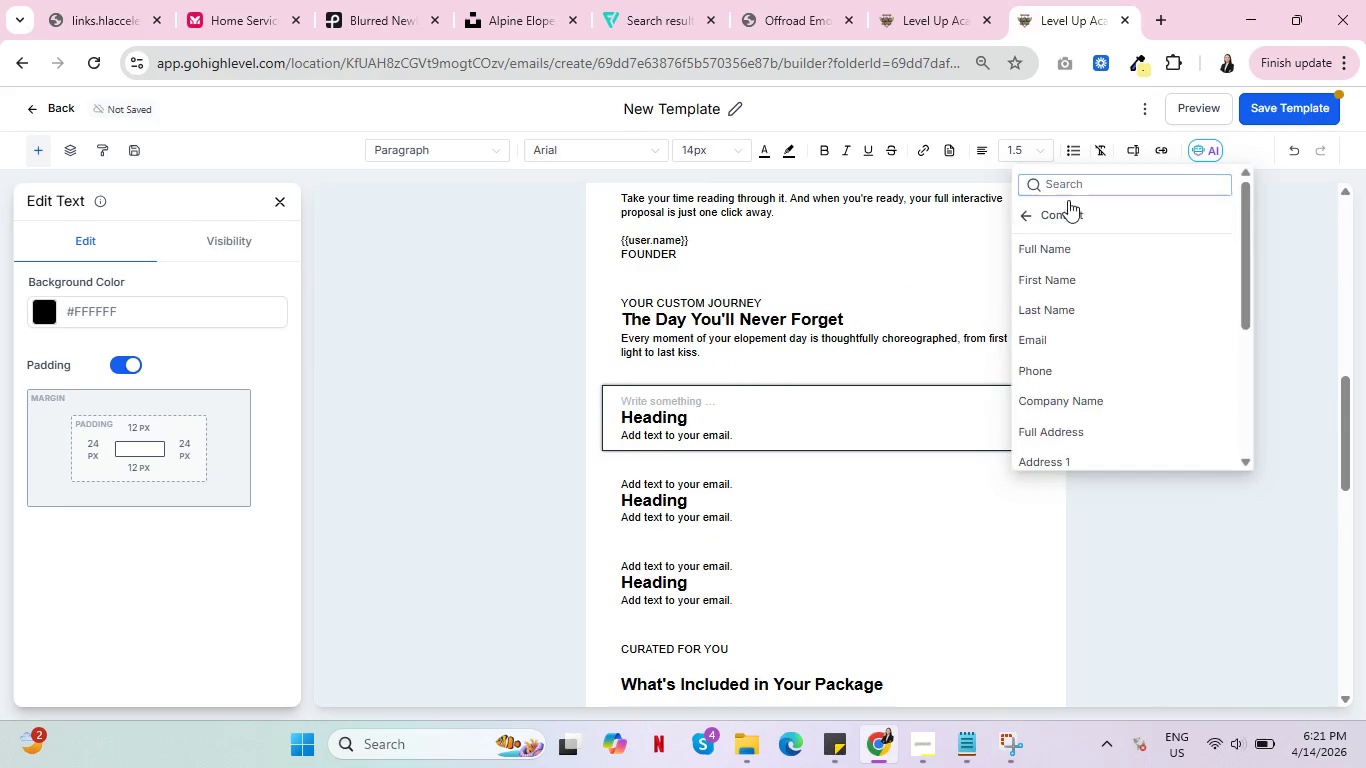 
double_click([1074, 185])
 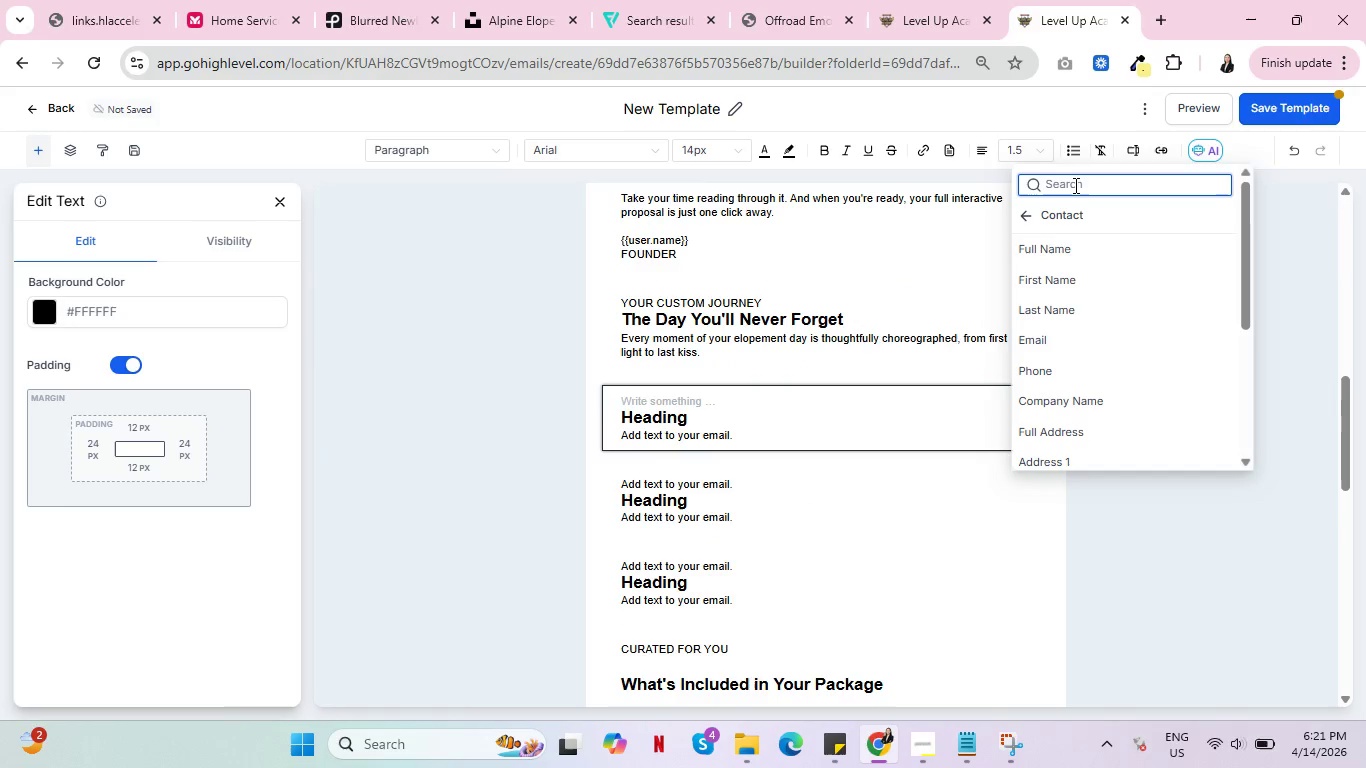 
type(STEP)
 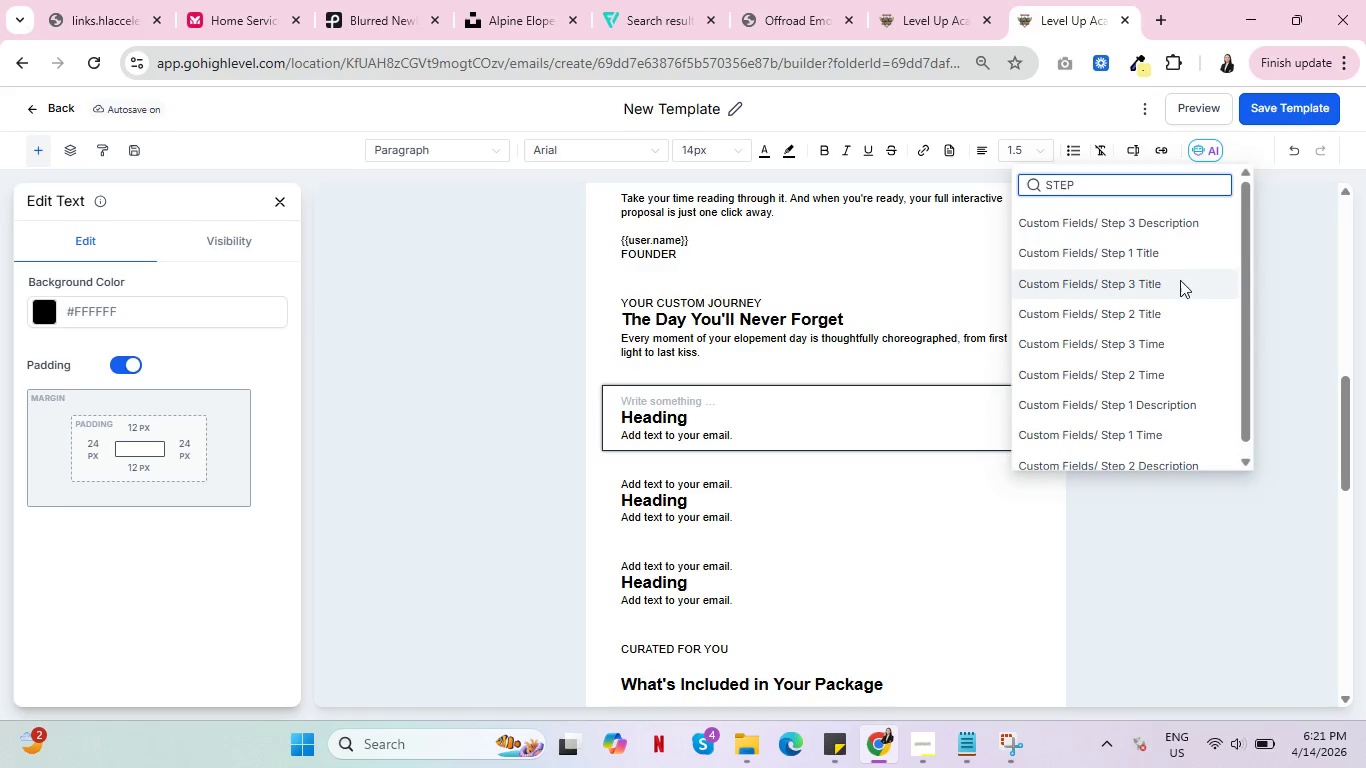 
scroll: coordinate [1179, 270], scroll_direction: down, amount: 2.0
 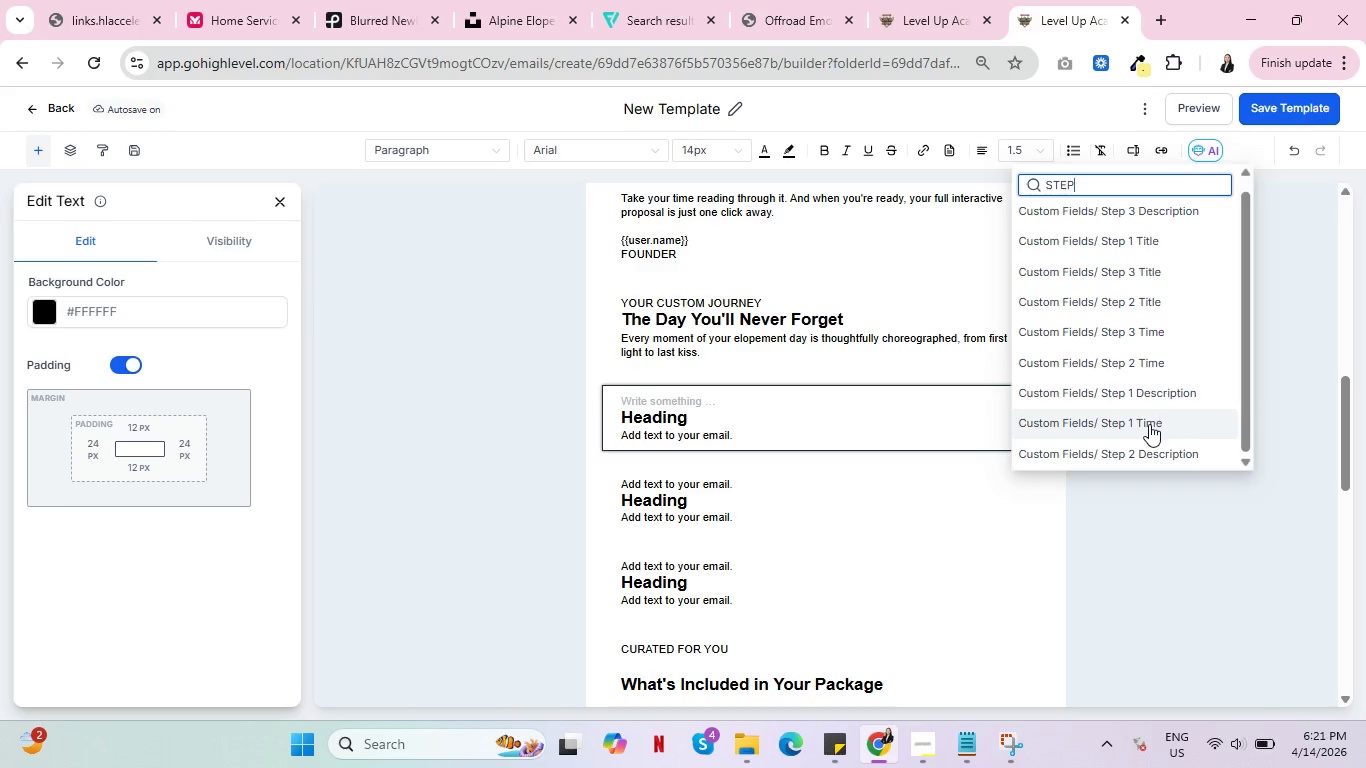 
left_click([1149, 424])
 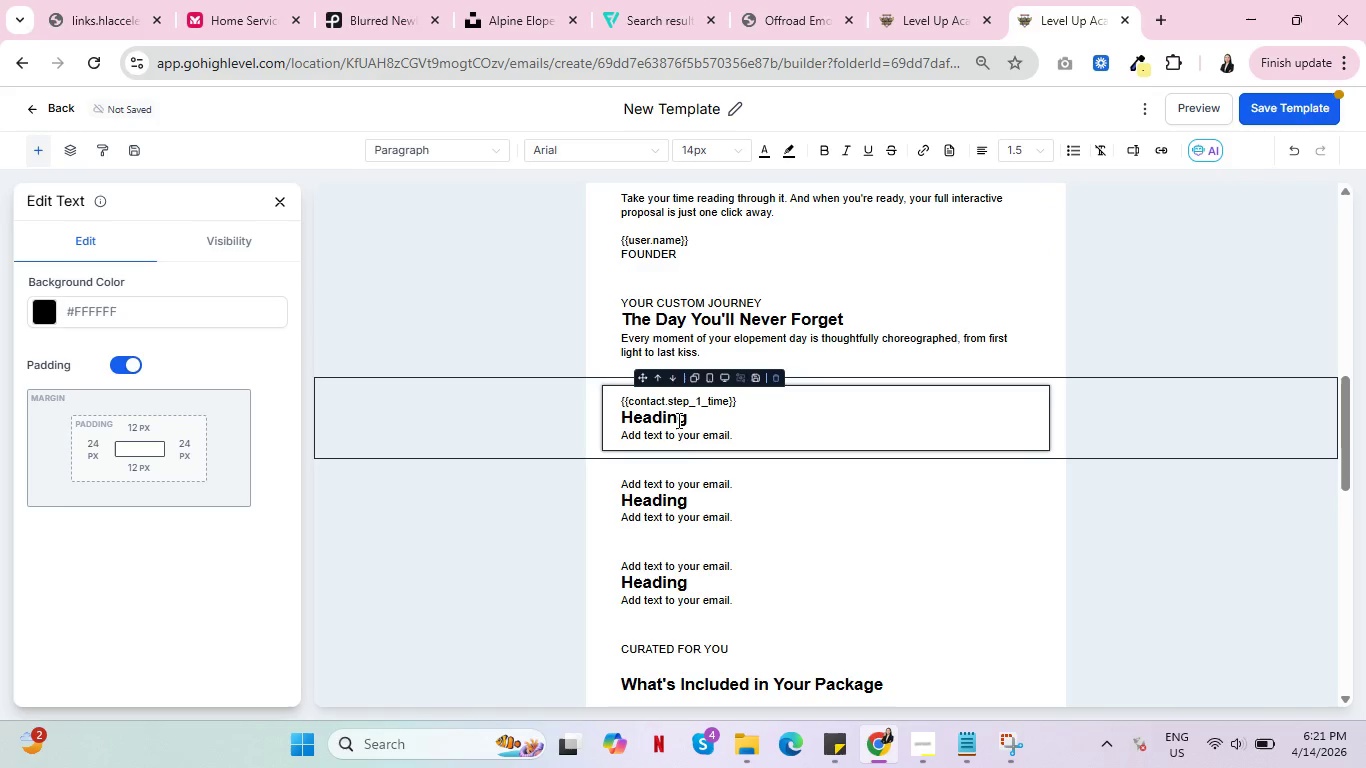 
double_click([678, 420])
 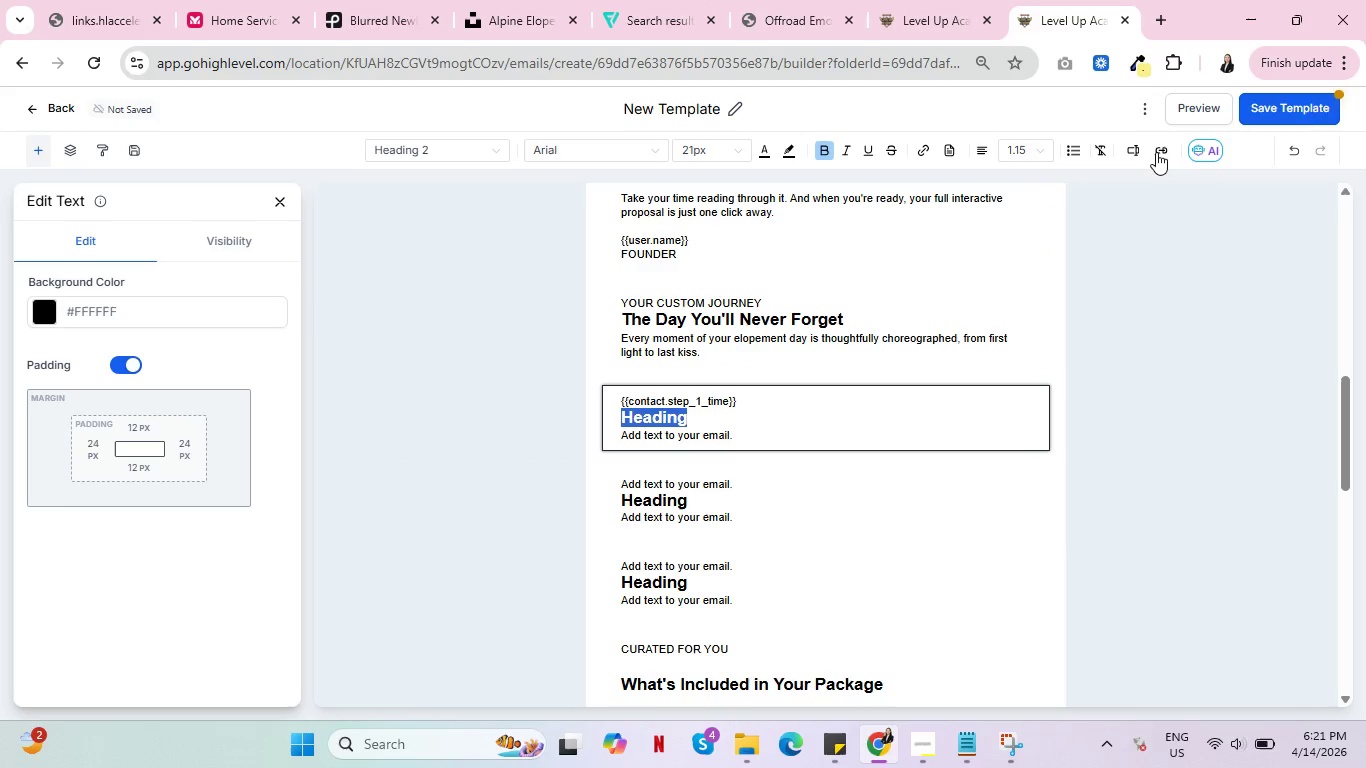 
left_click([1156, 152])
 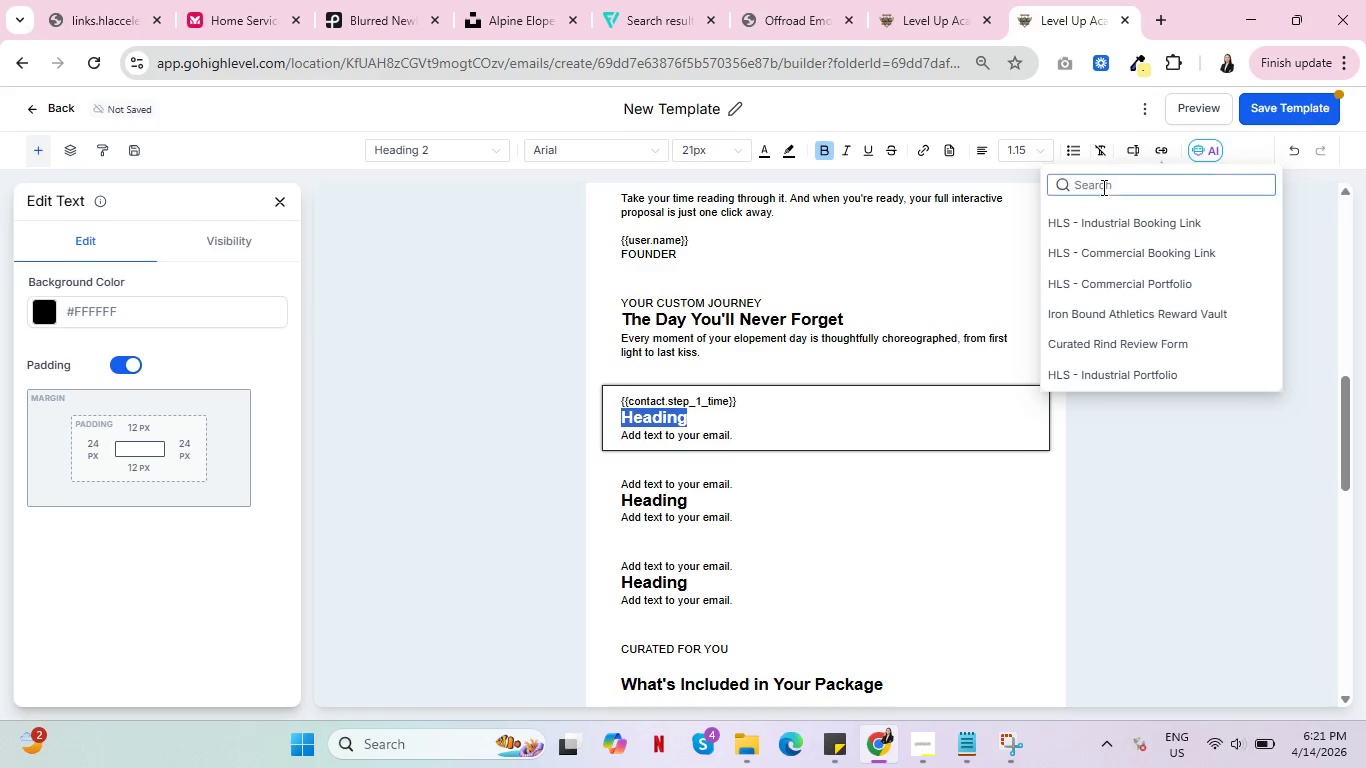 
left_click([1104, 179])
 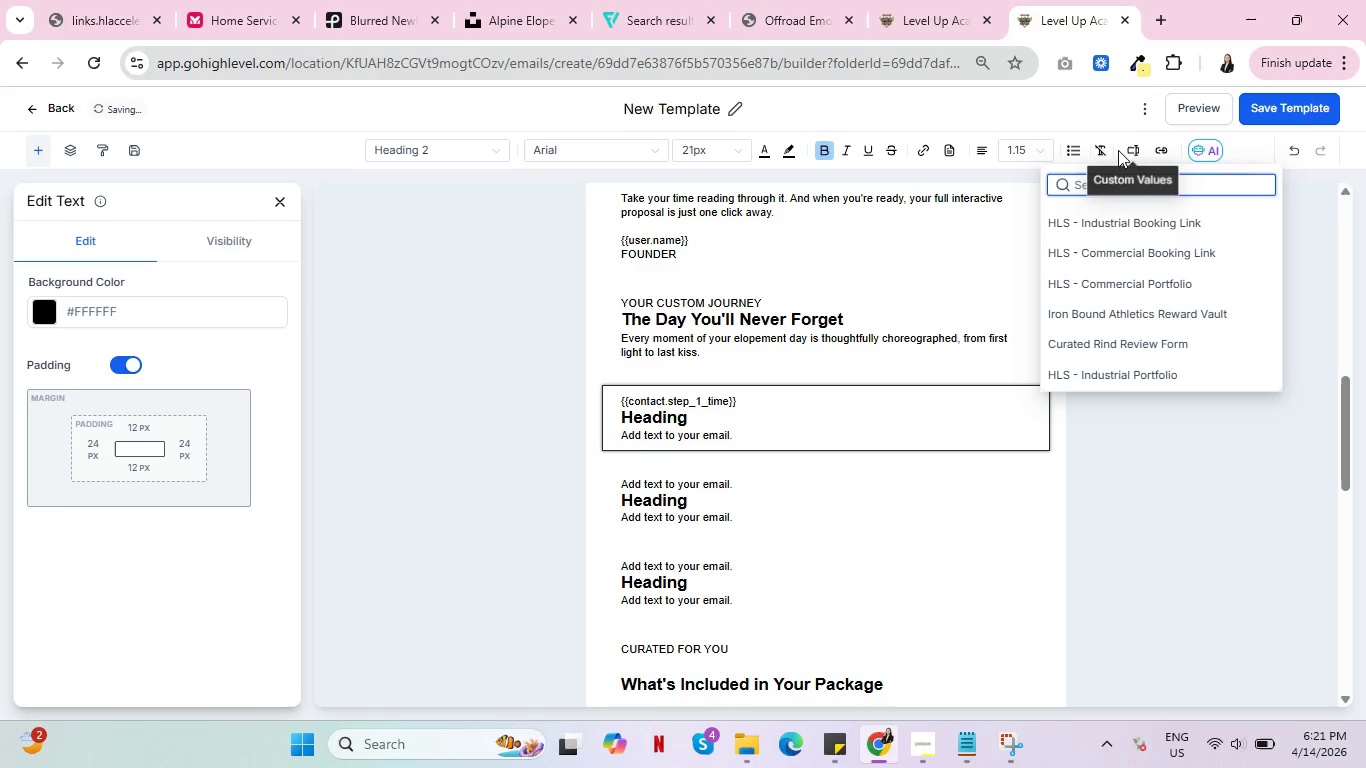 
left_click([1137, 144])
 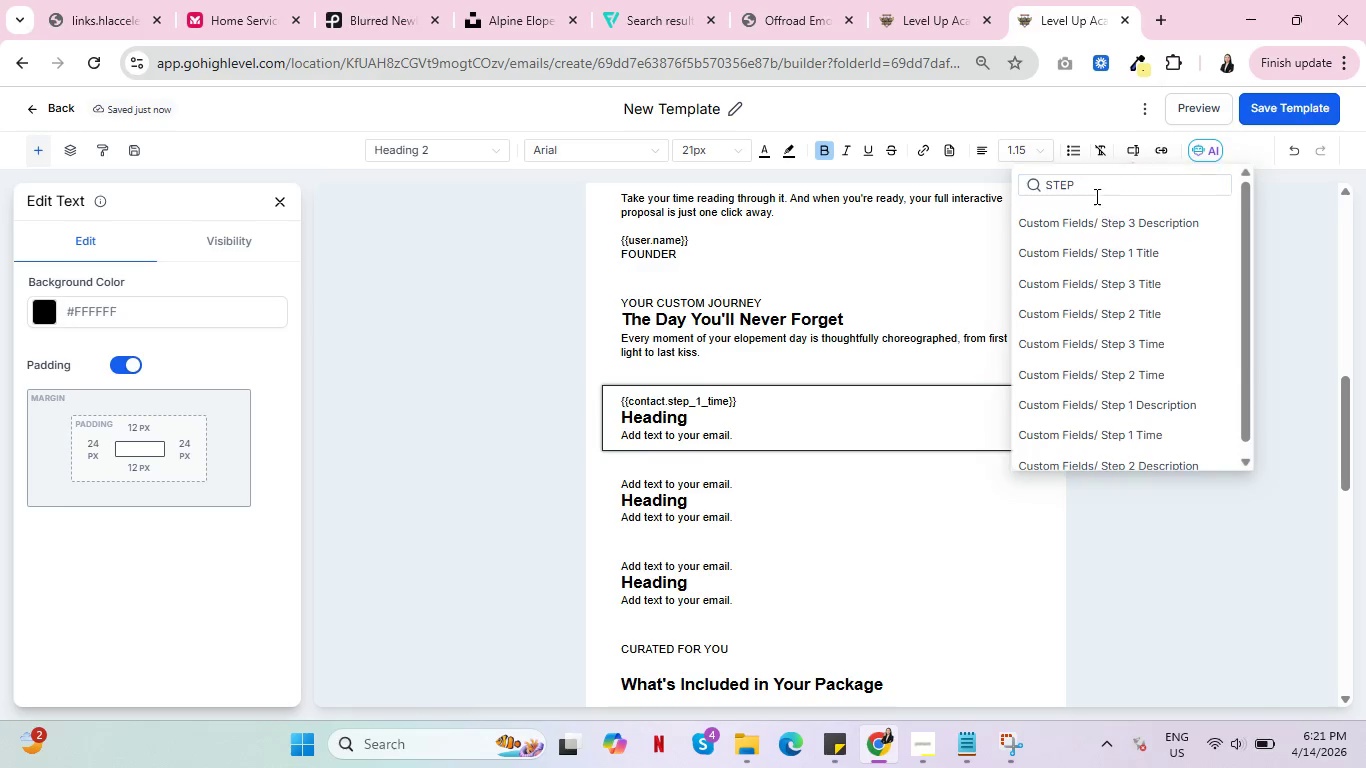 
left_click([1091, 185])
 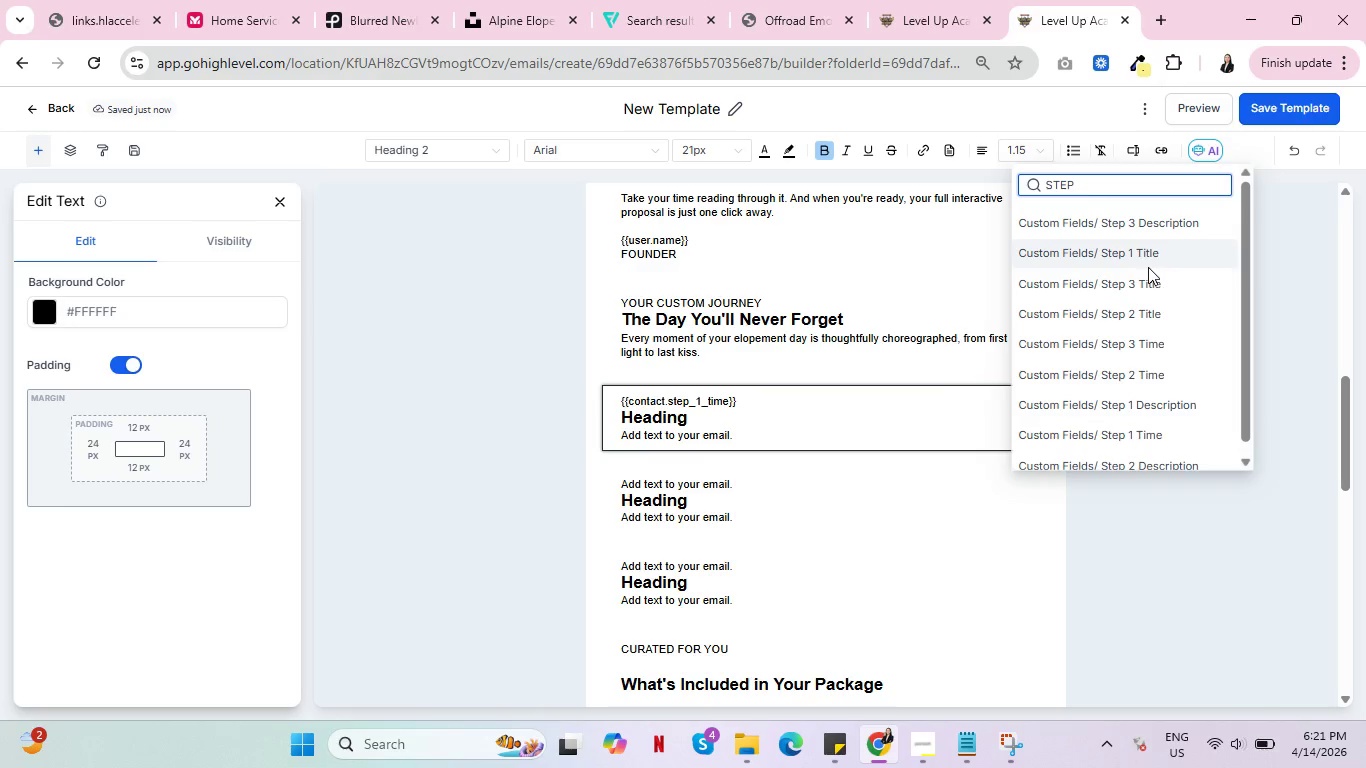 
left_click([1144, 258])
 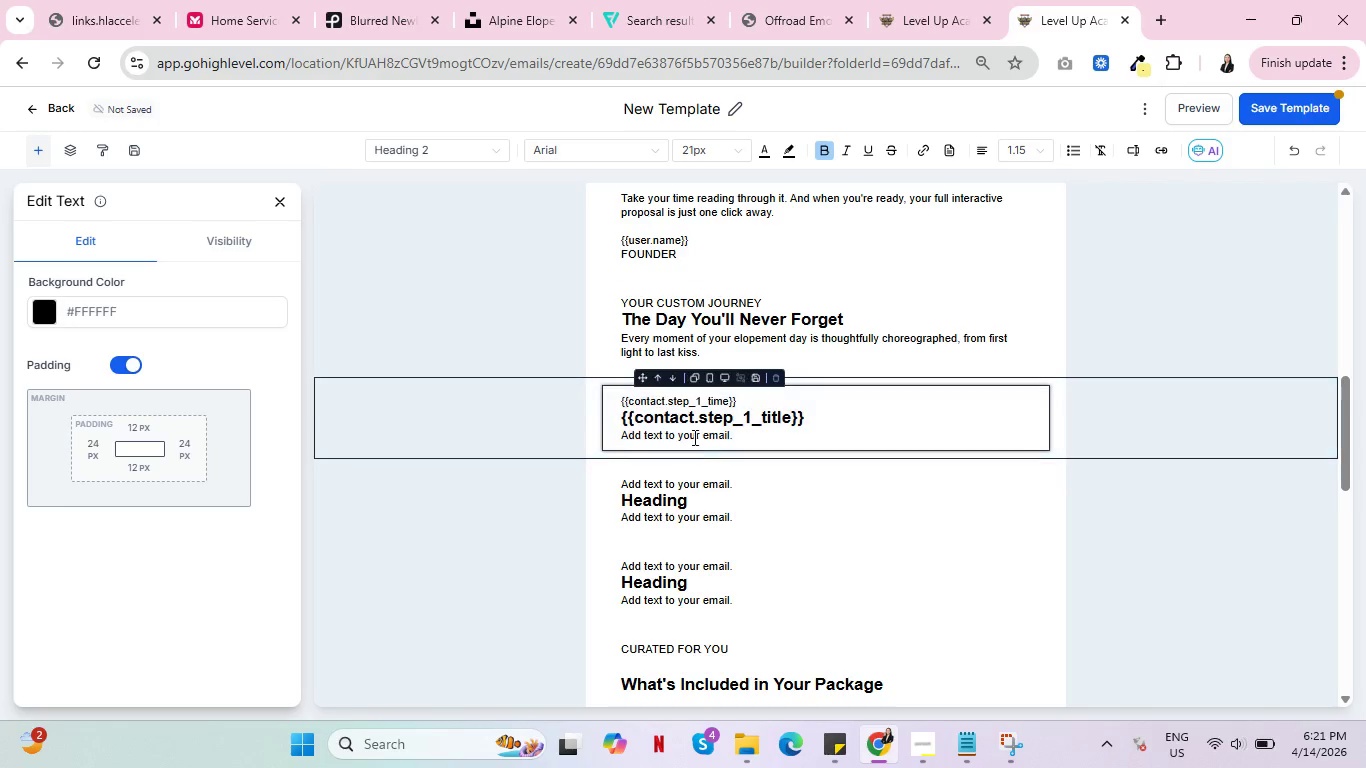 
double_click([693, 437])
 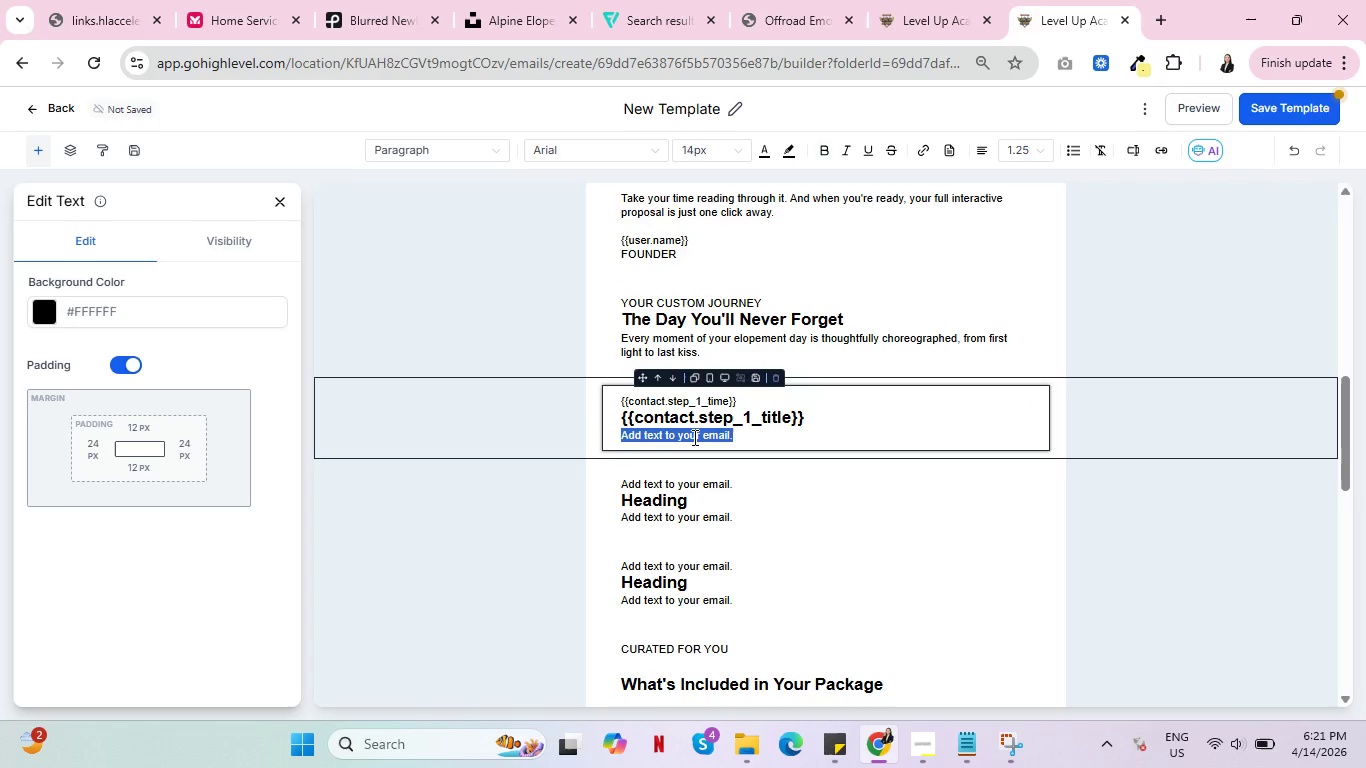 
triple_click([693, 437])
 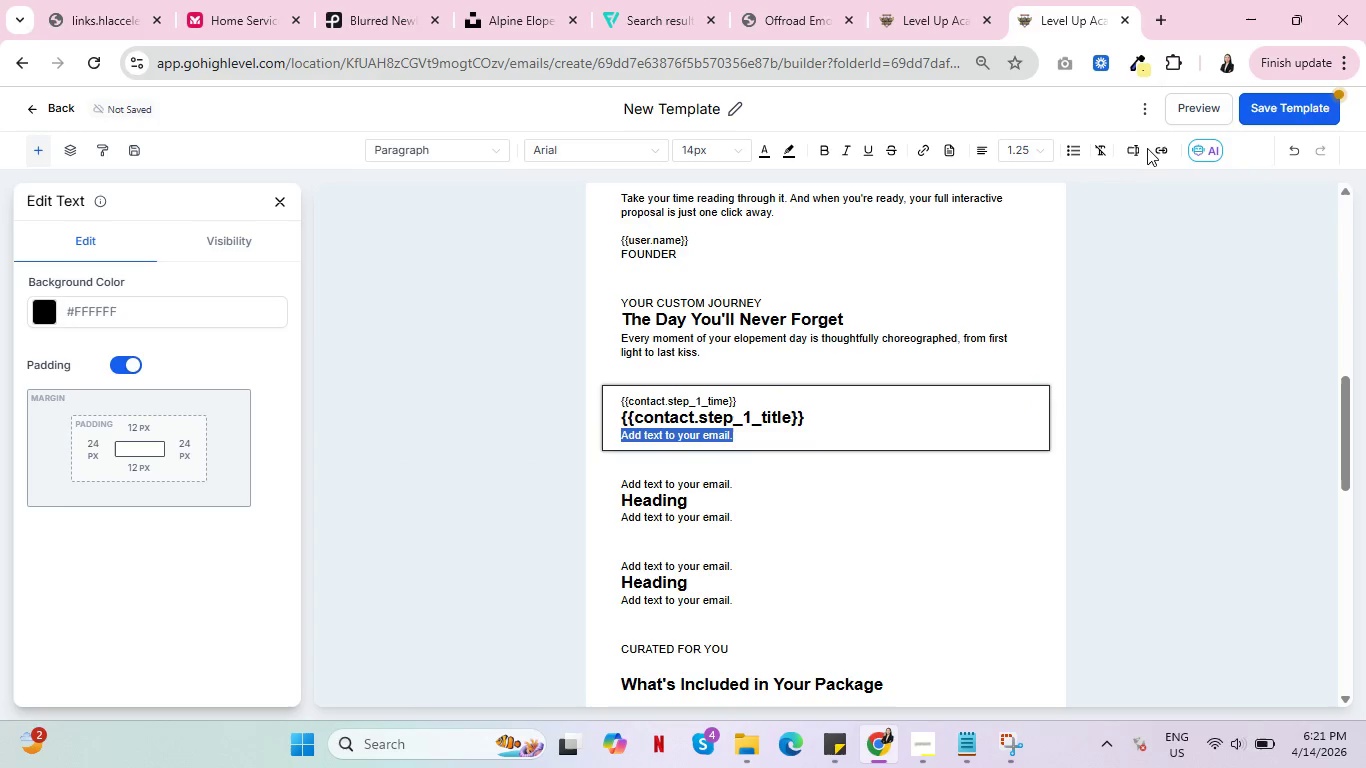 
left_click([1134, 154])
 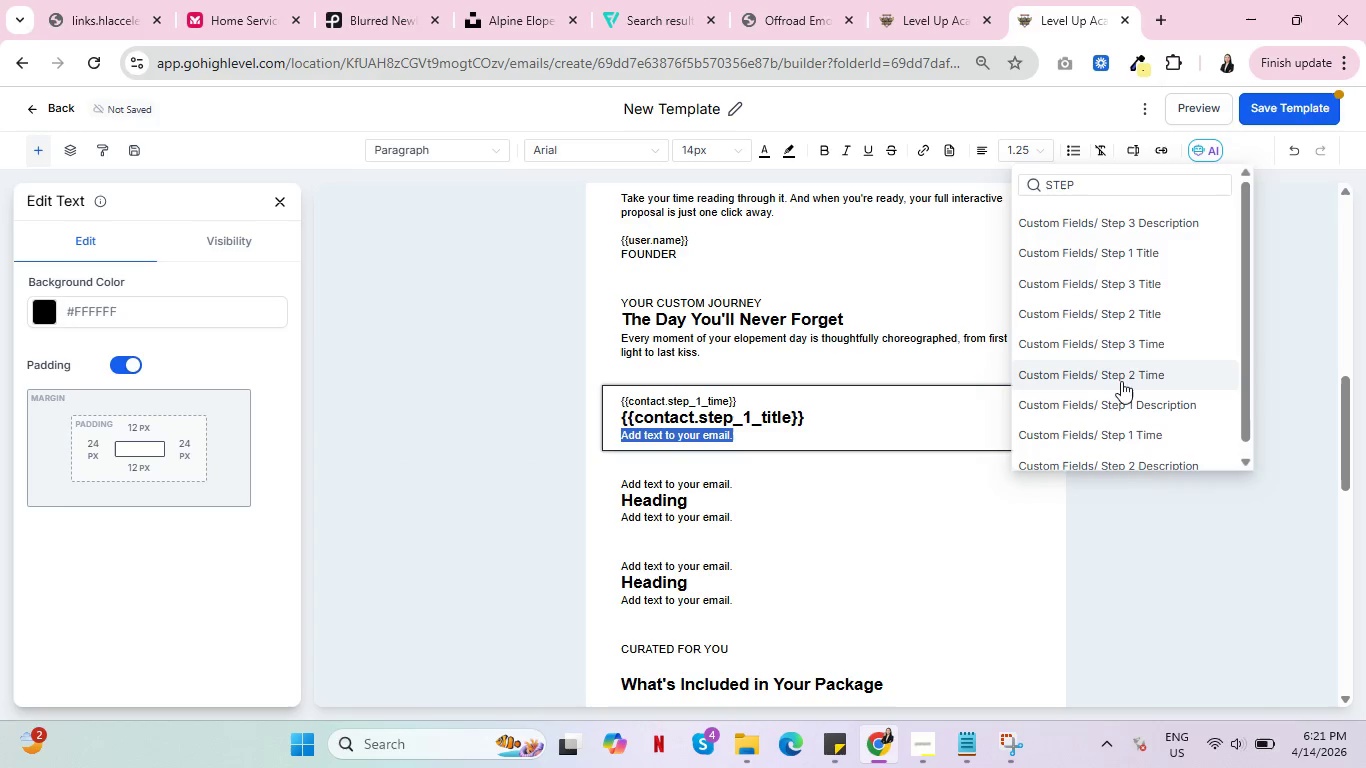 
left_click([1116, 396])
 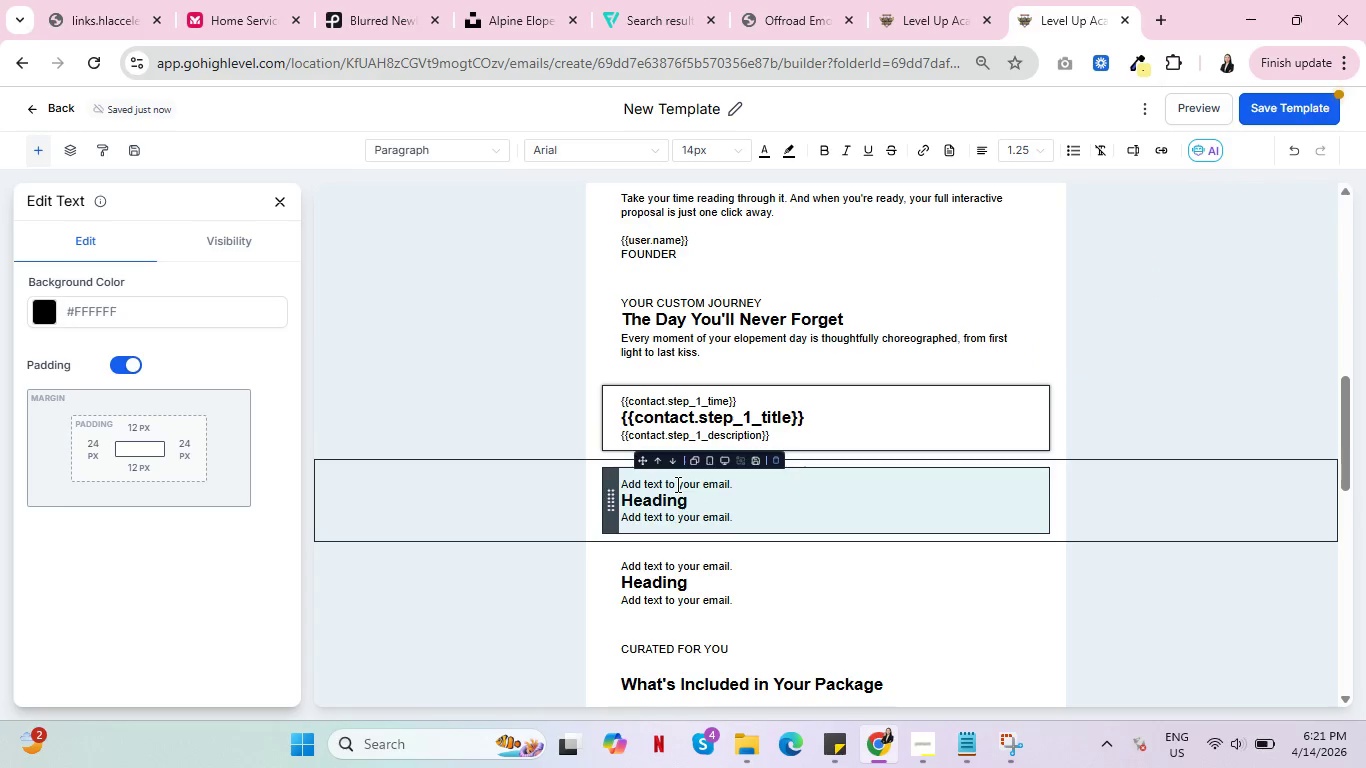 
double_click([676, 484])
 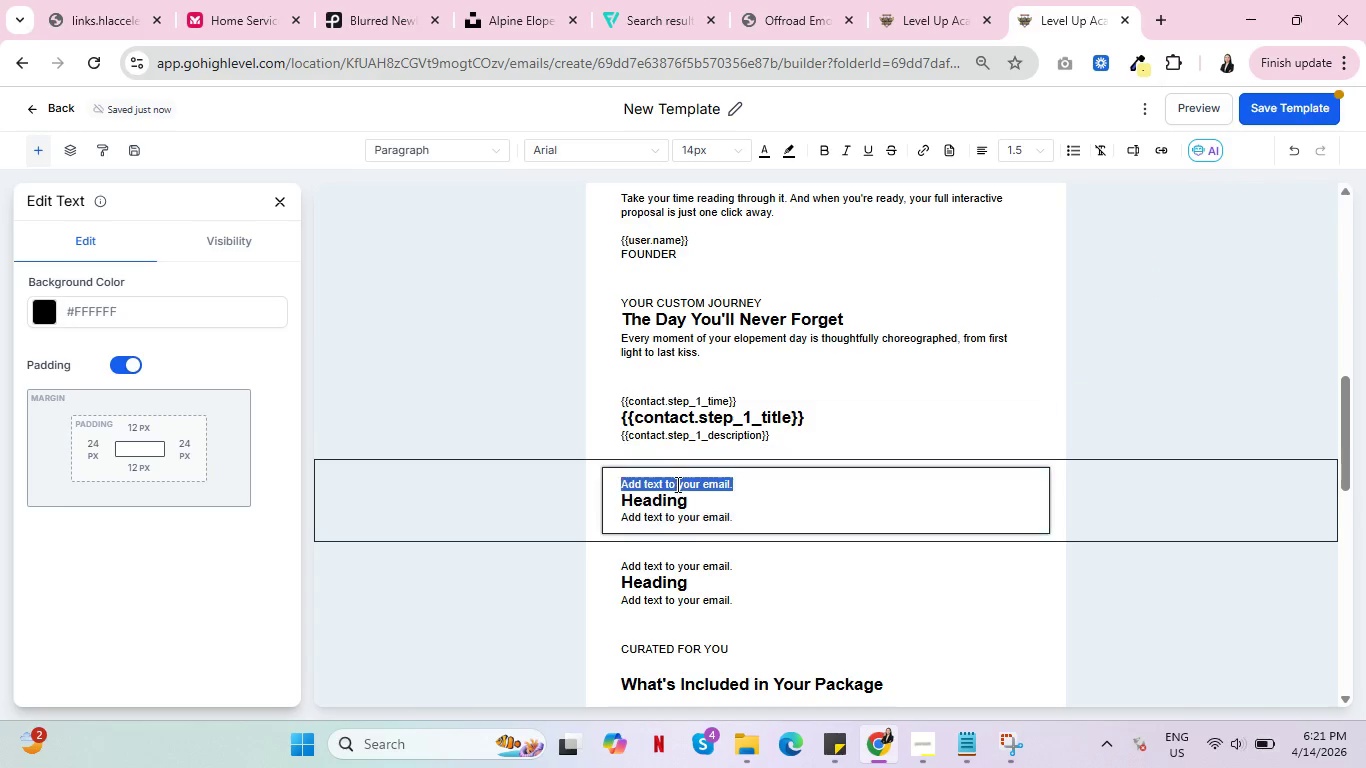 
triple_click([676, 484])
 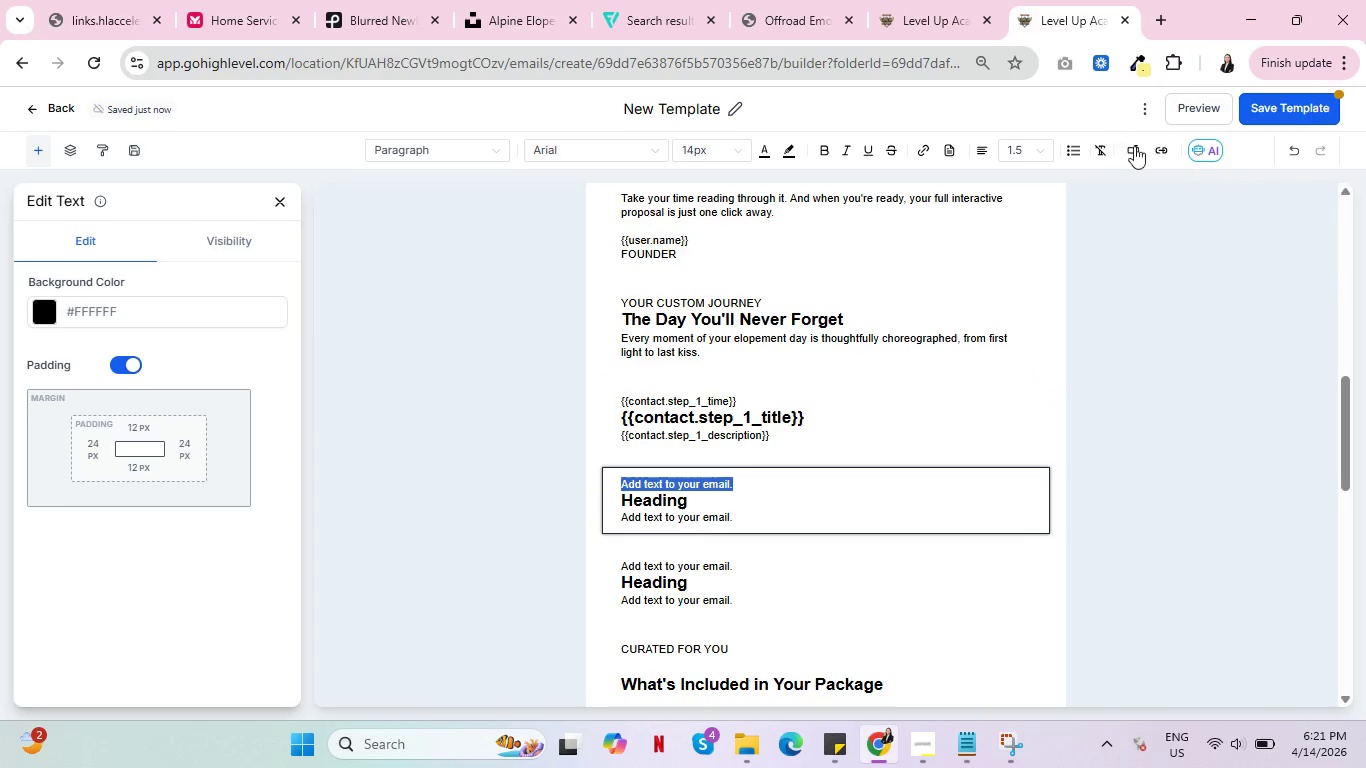 
left_click([1138, 148])
 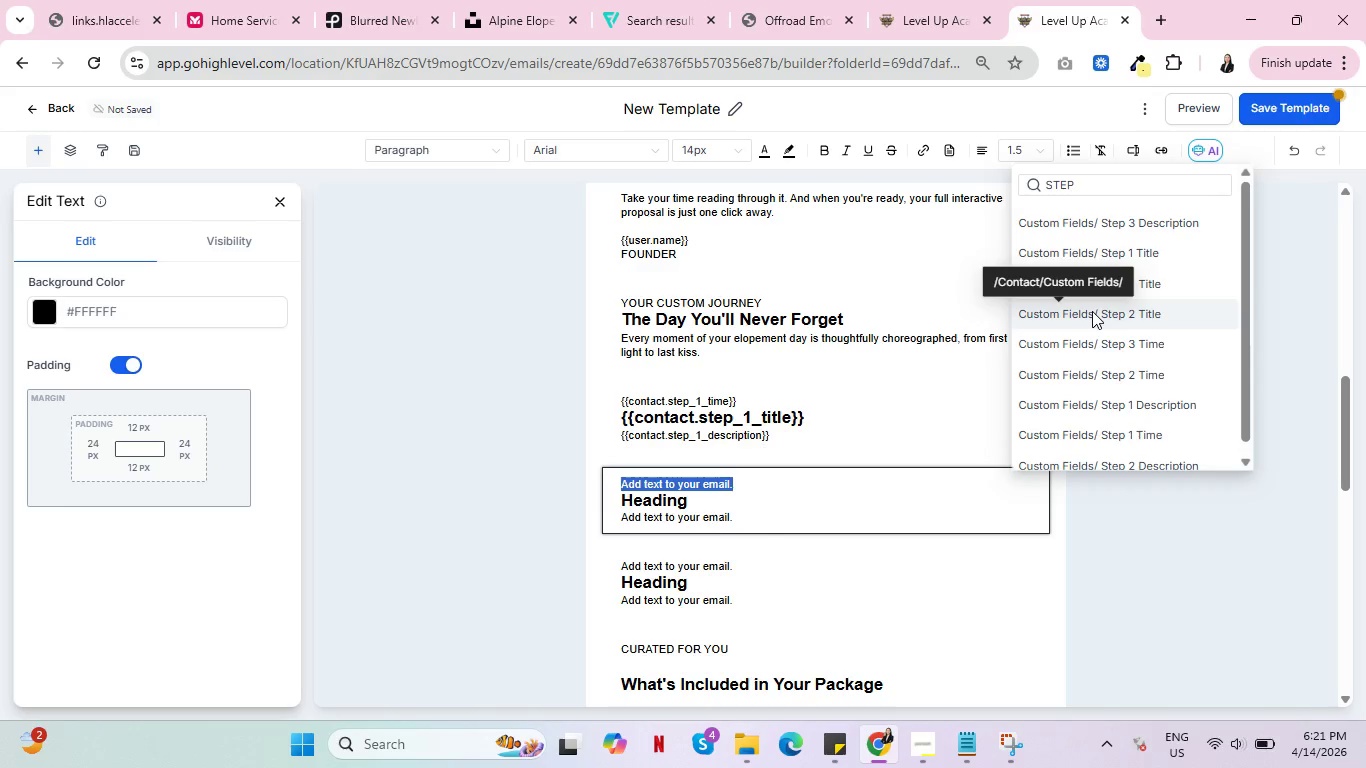 
left_click([1108, 371])
 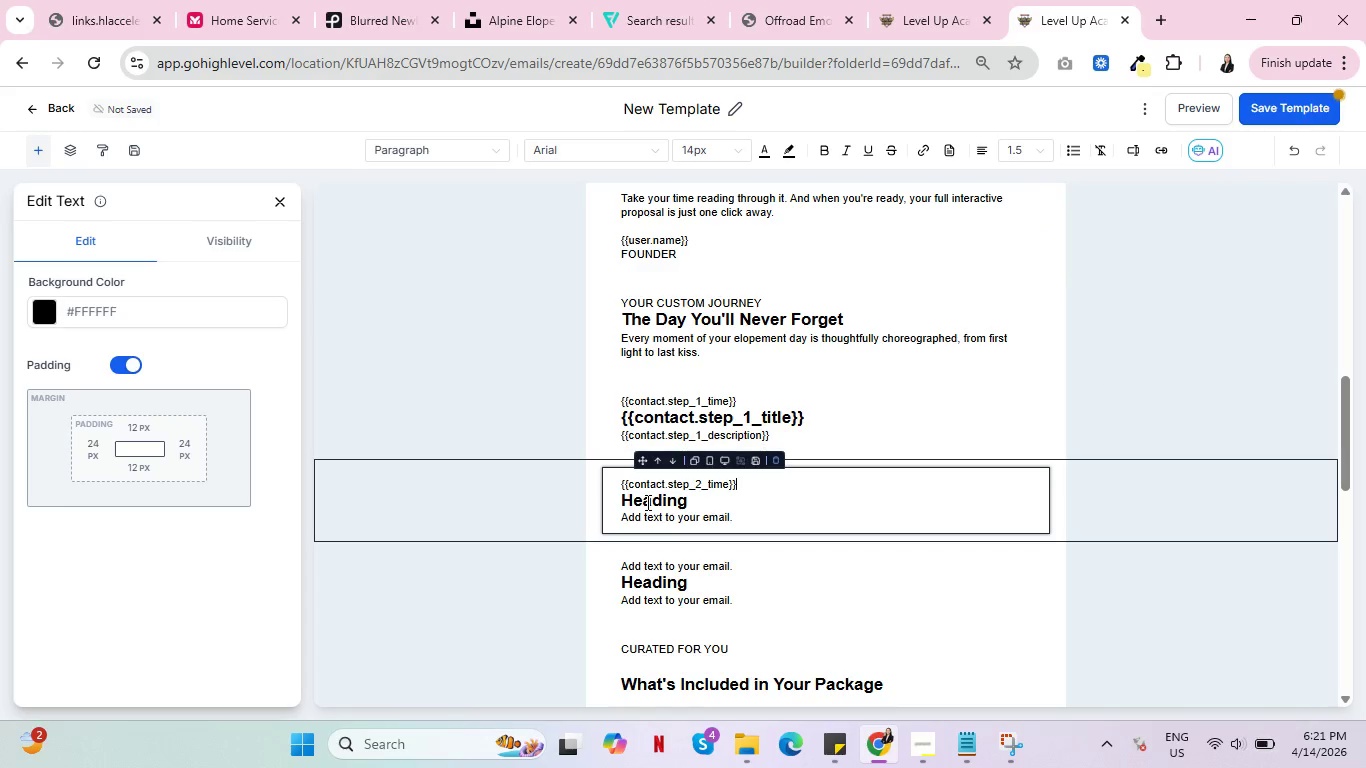 
double_click([646, 502])
 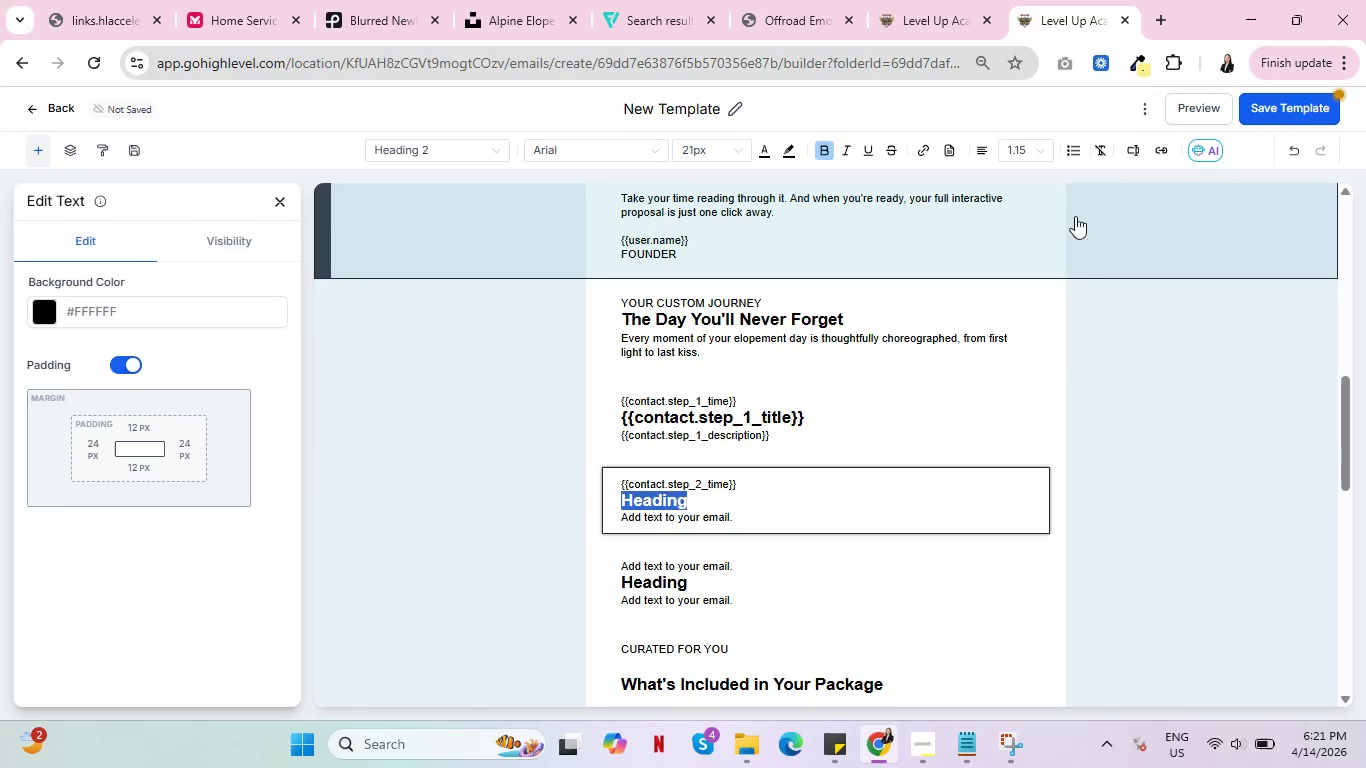 
mouse_move([1136, 146])
 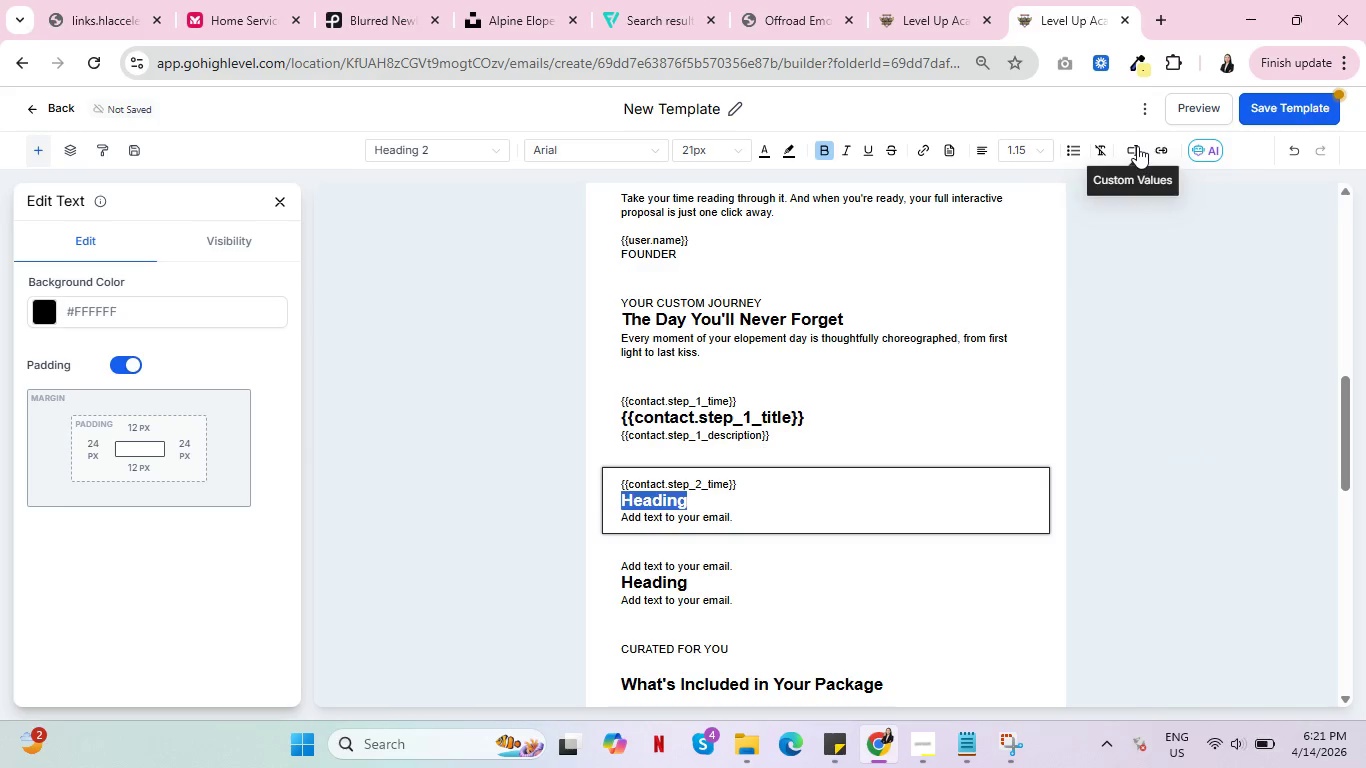 
left_click([1137, 146])
 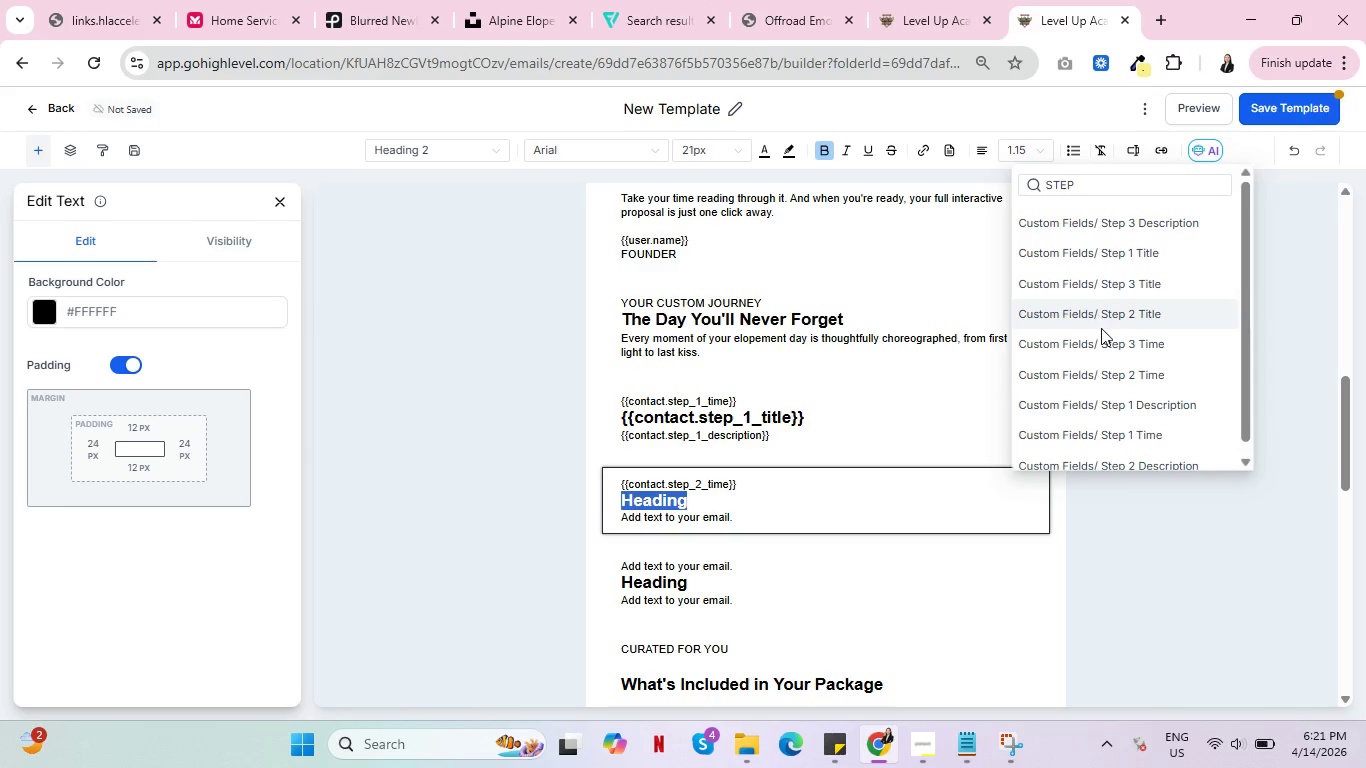 
left_click([1102, 320])
 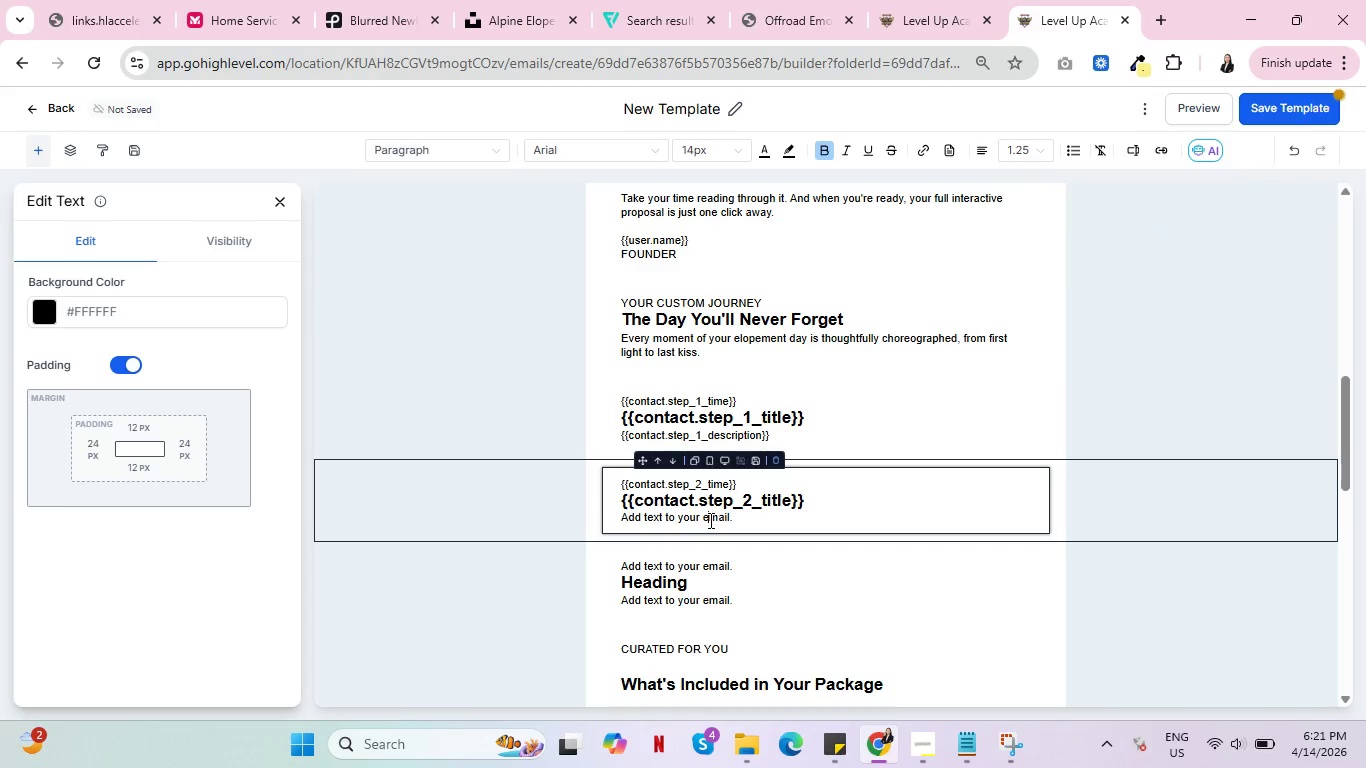 
double_click([709, 520])
 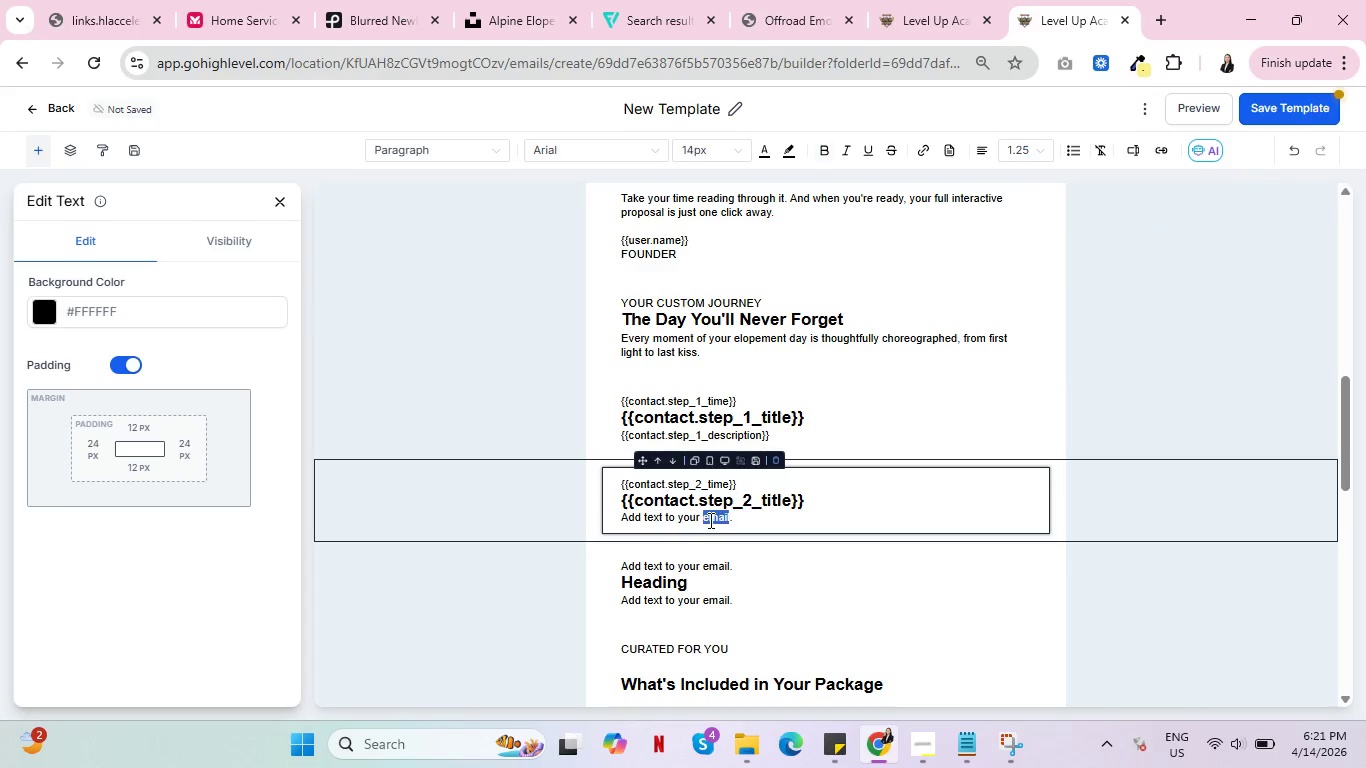 
triple_click([709, 520])
 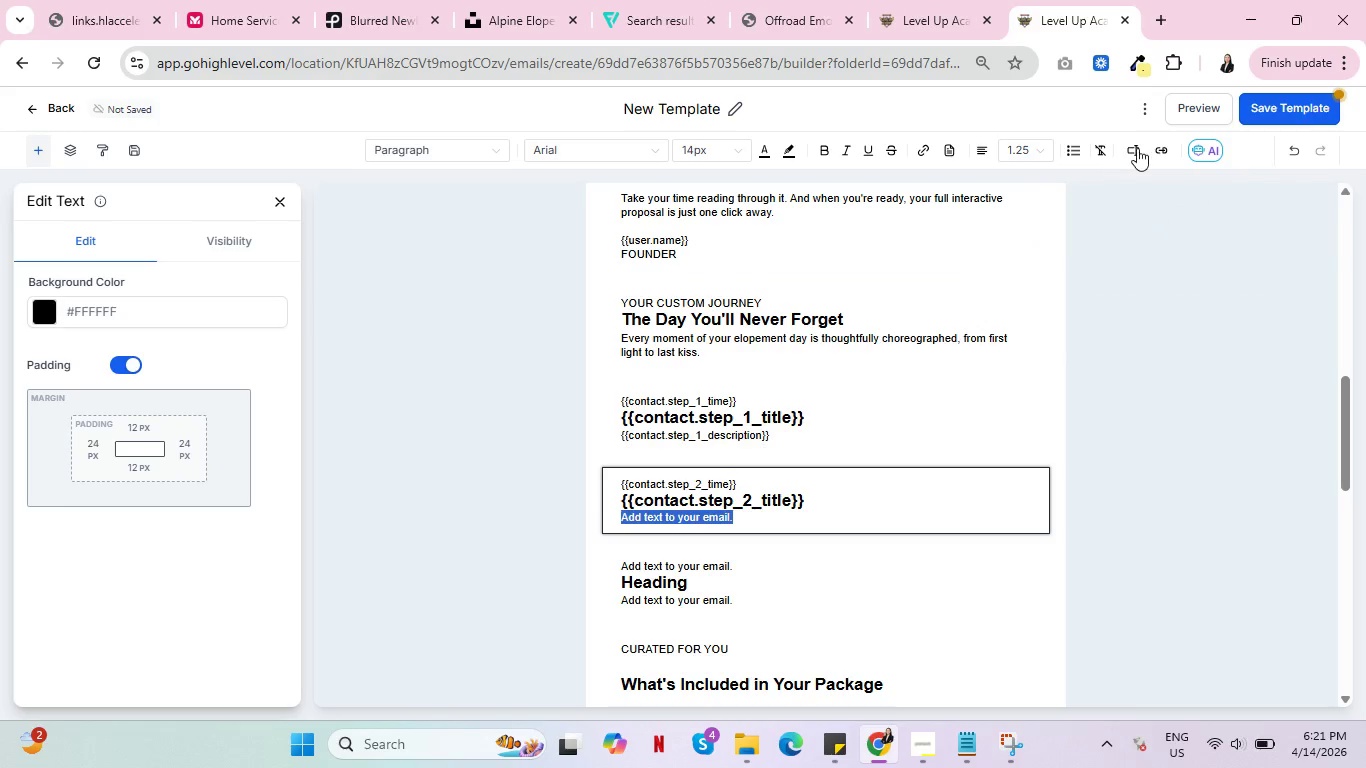 
left_click([1138, 147])
 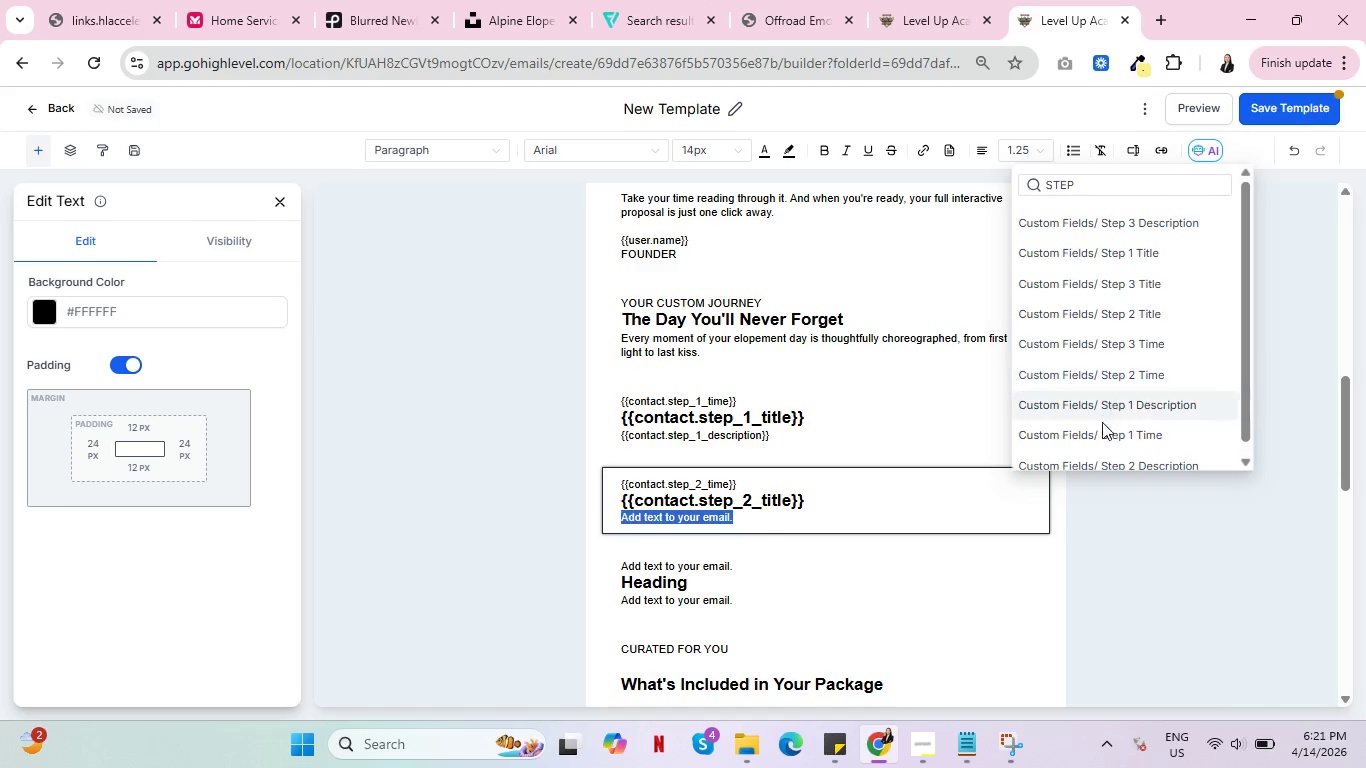 
scroll: coordinate [1110, 413], scroll_direction: down, amount: 1.0
 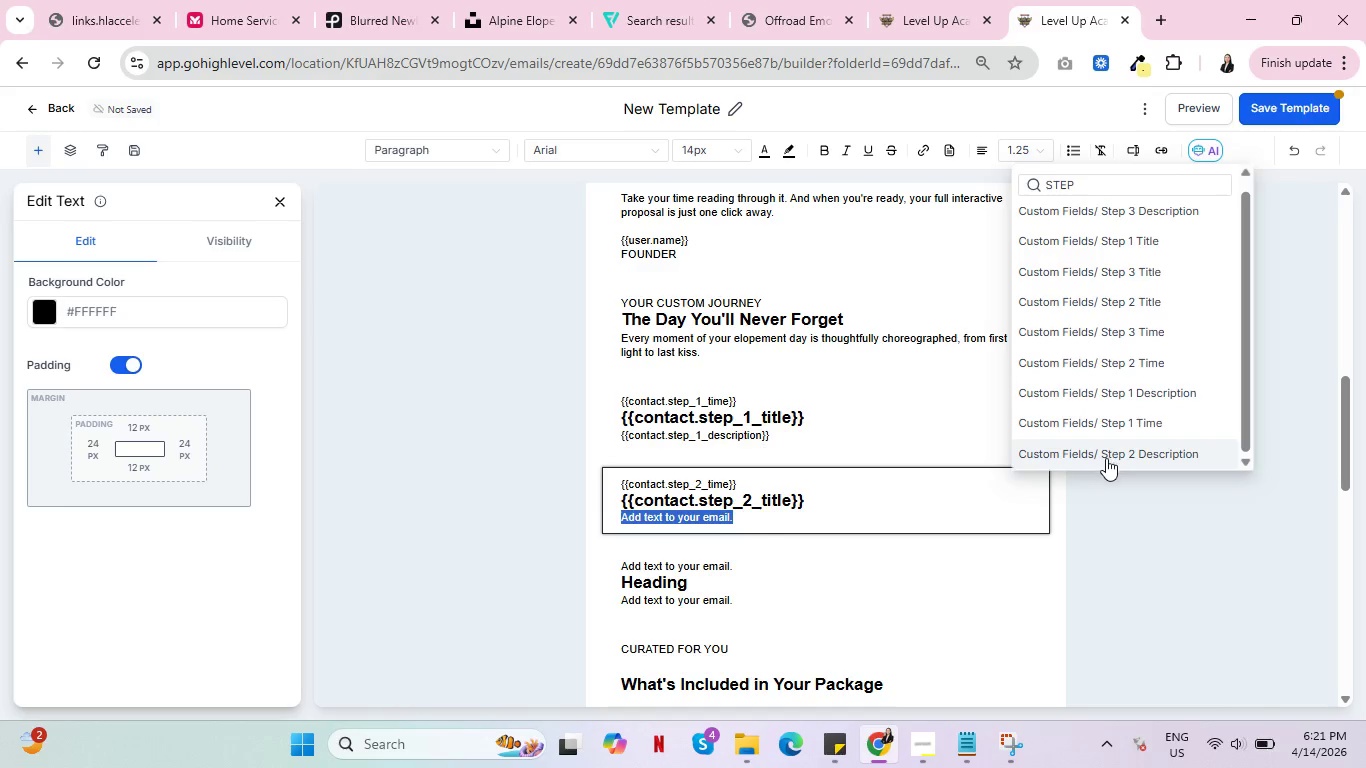 
left_click([1106, 458])
 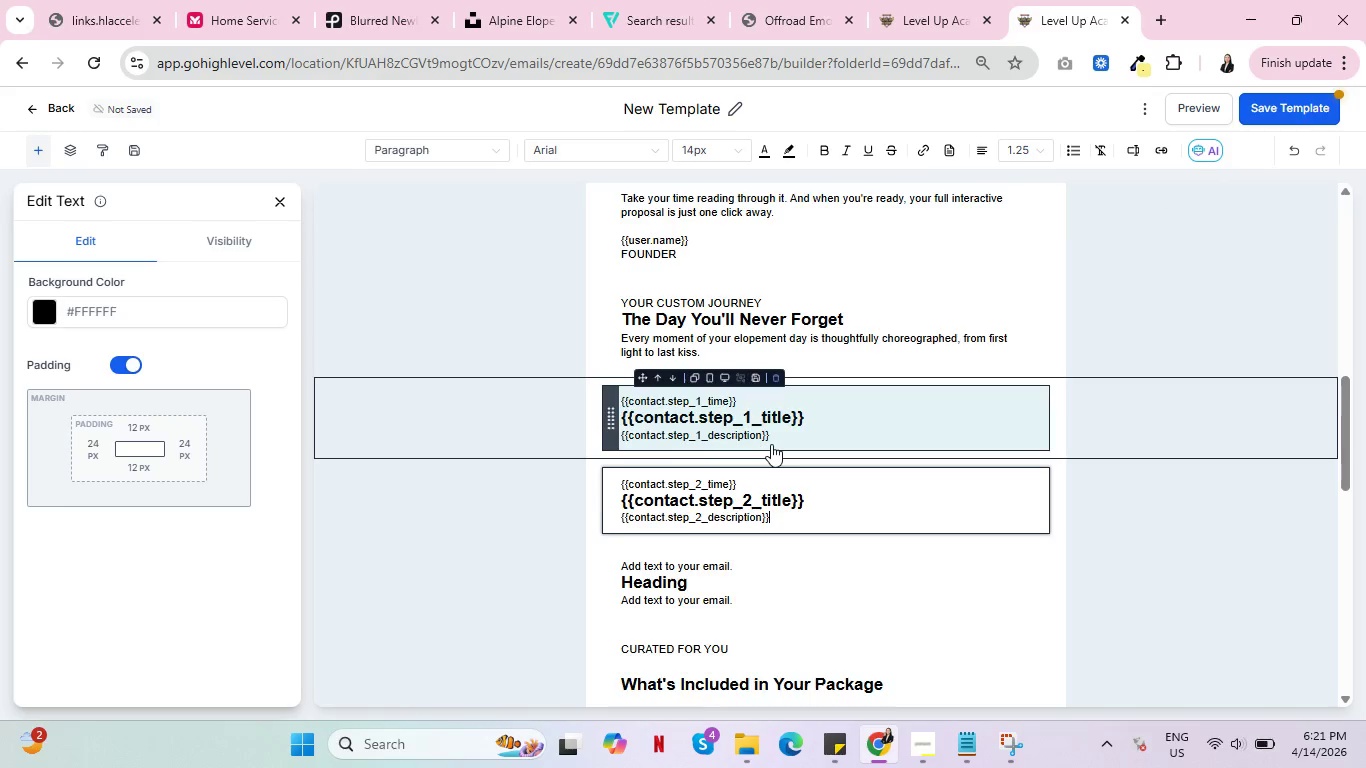 
scroll: coordinate [771, 444], scroll_direction: down, amount: 2.0
 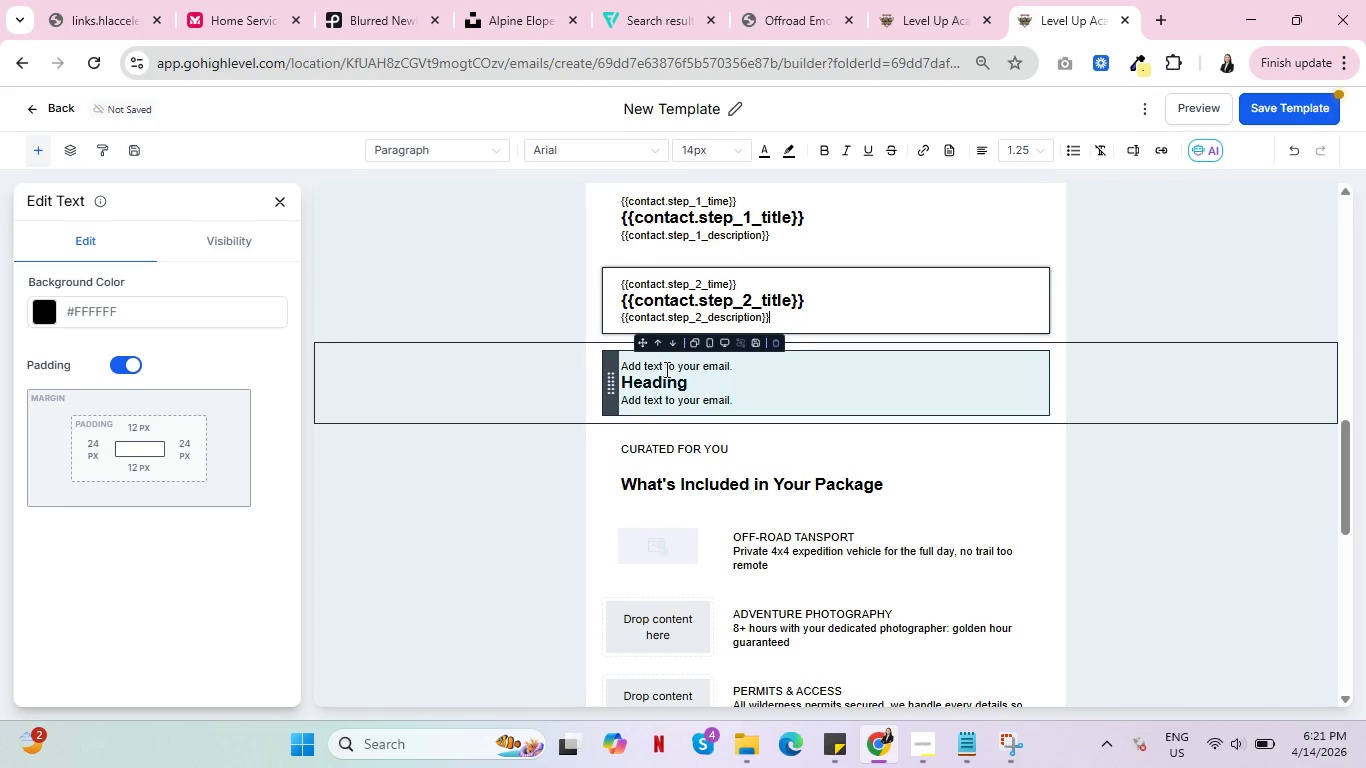 
double_click([665, 369])
 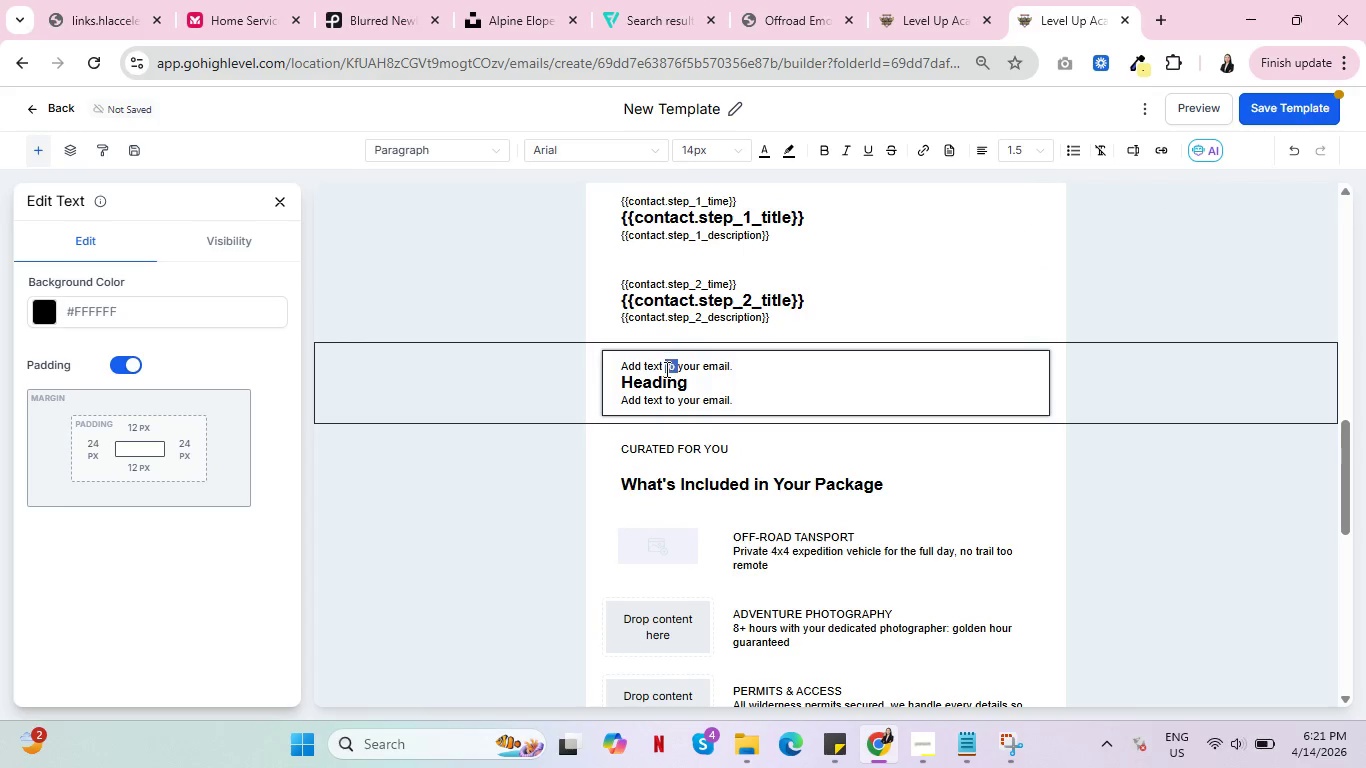 
triple_click([665, 369])
 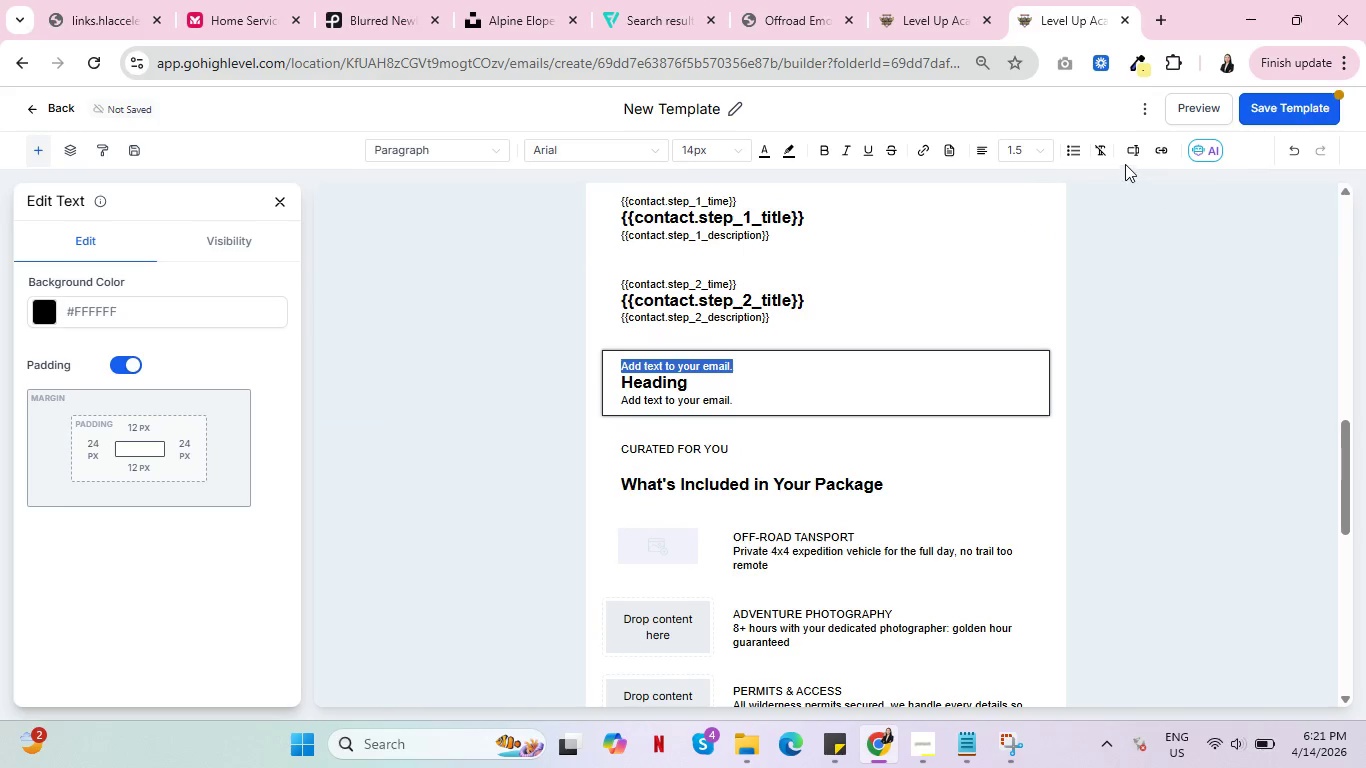 
left_click([1134, 151])
 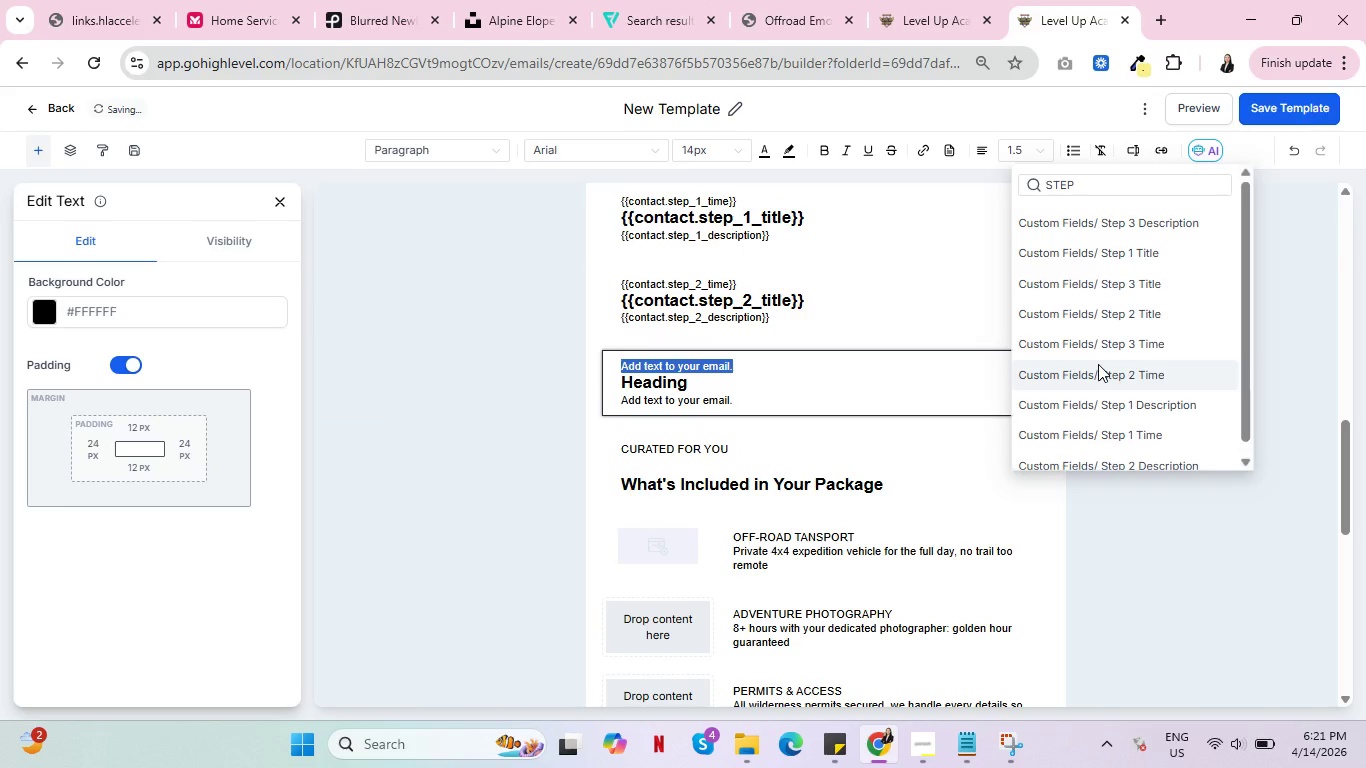 
wait(5.7)
 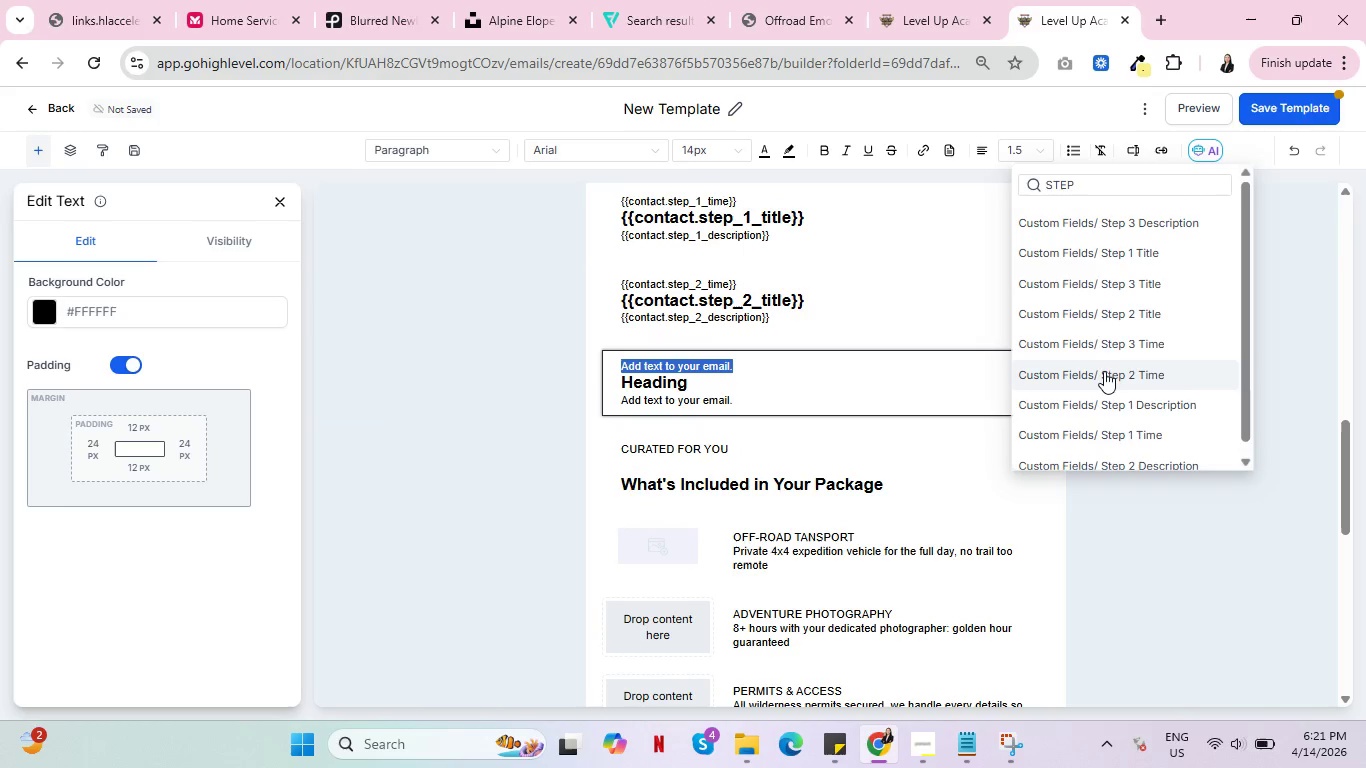 
left_click([1100, 352])
 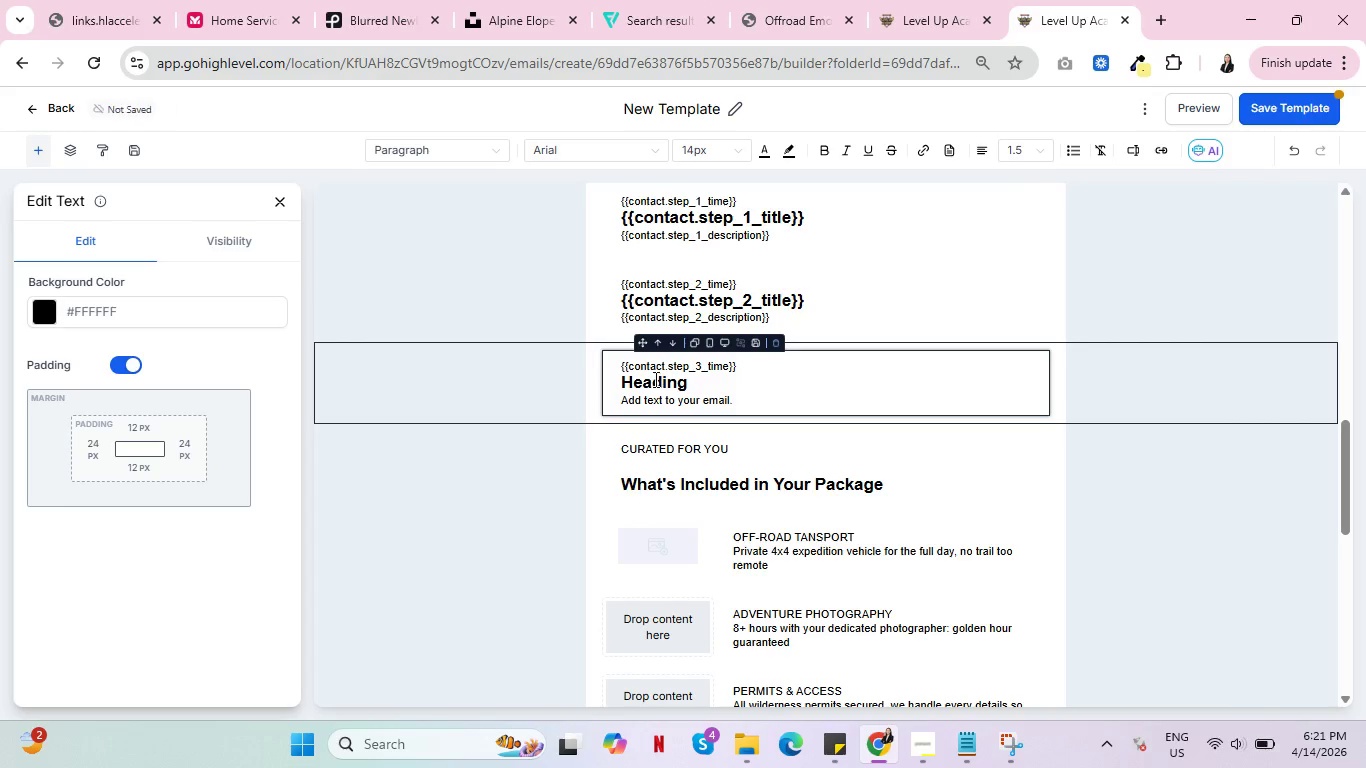 
double_click([654, 379])
 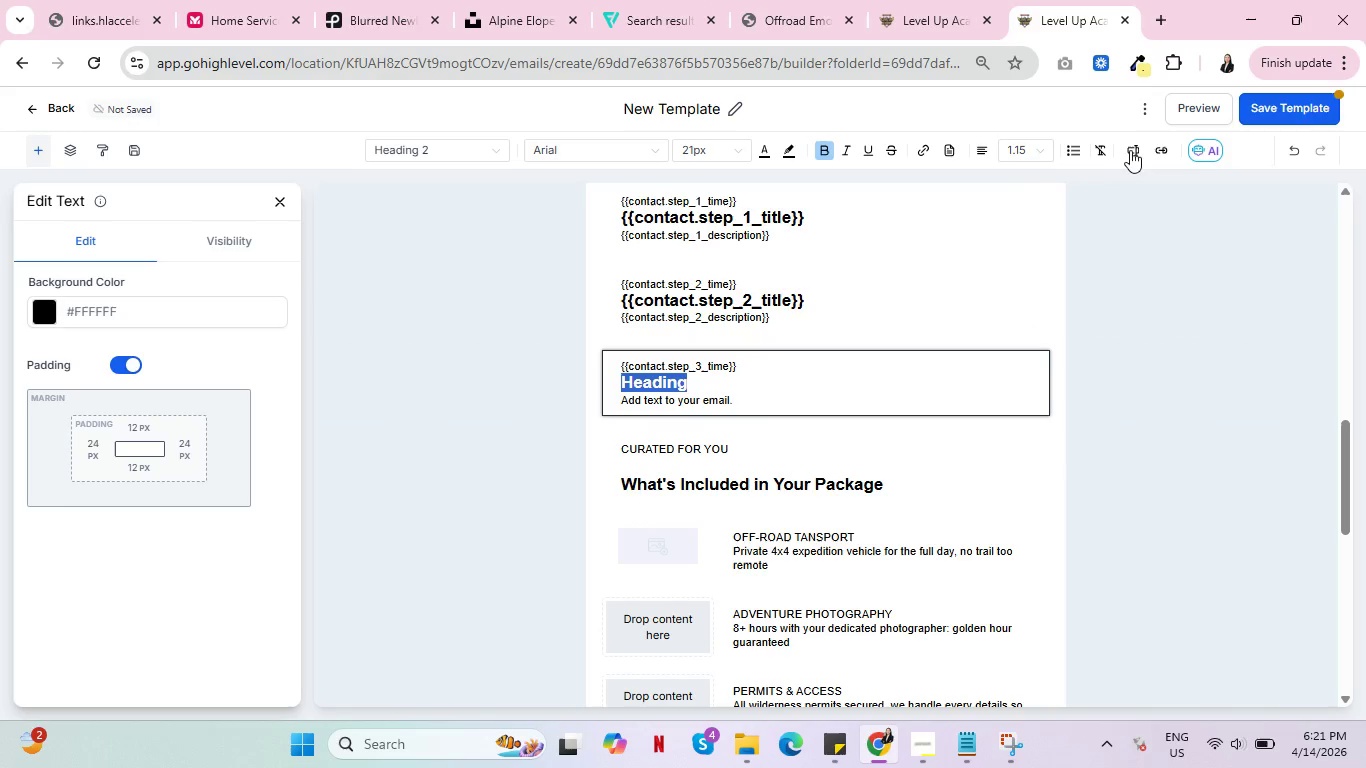 
left_click([1133, 148])
 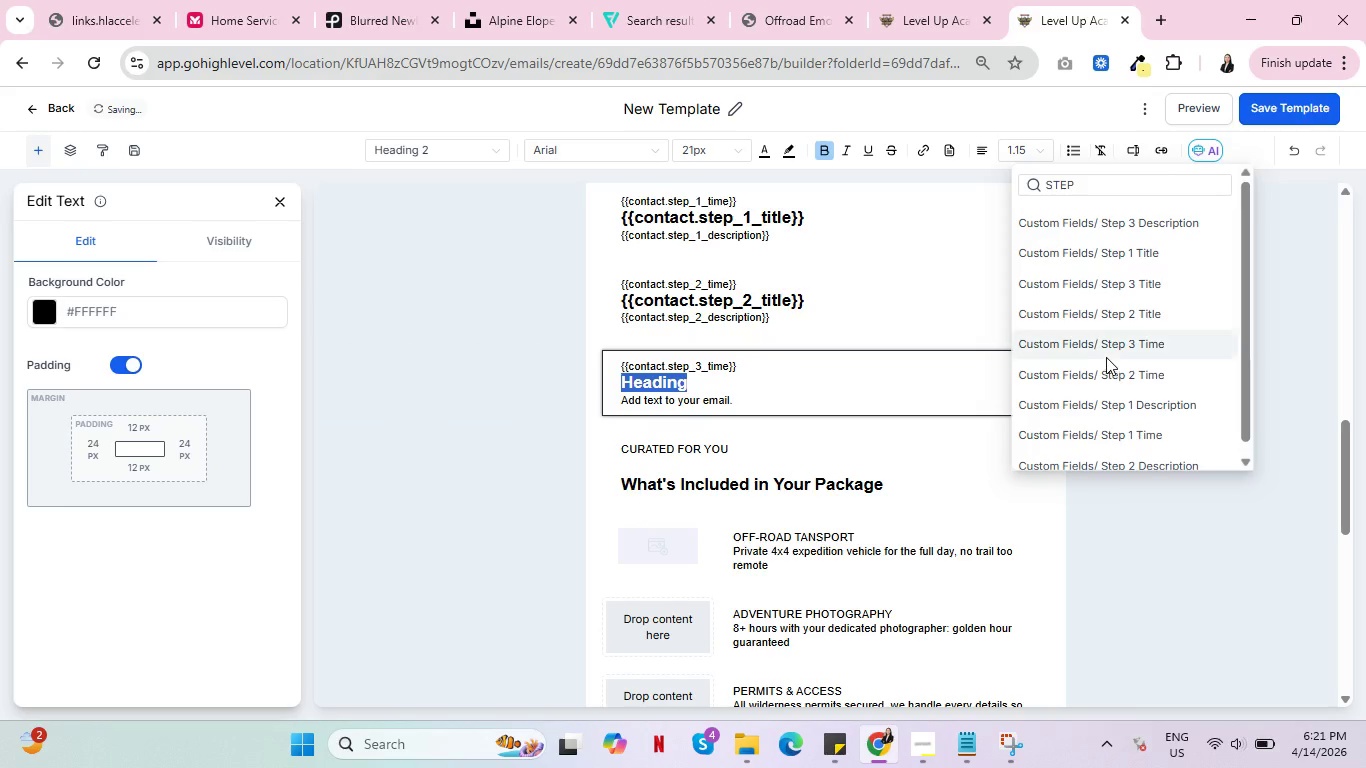 
left_click([1109, 284])
 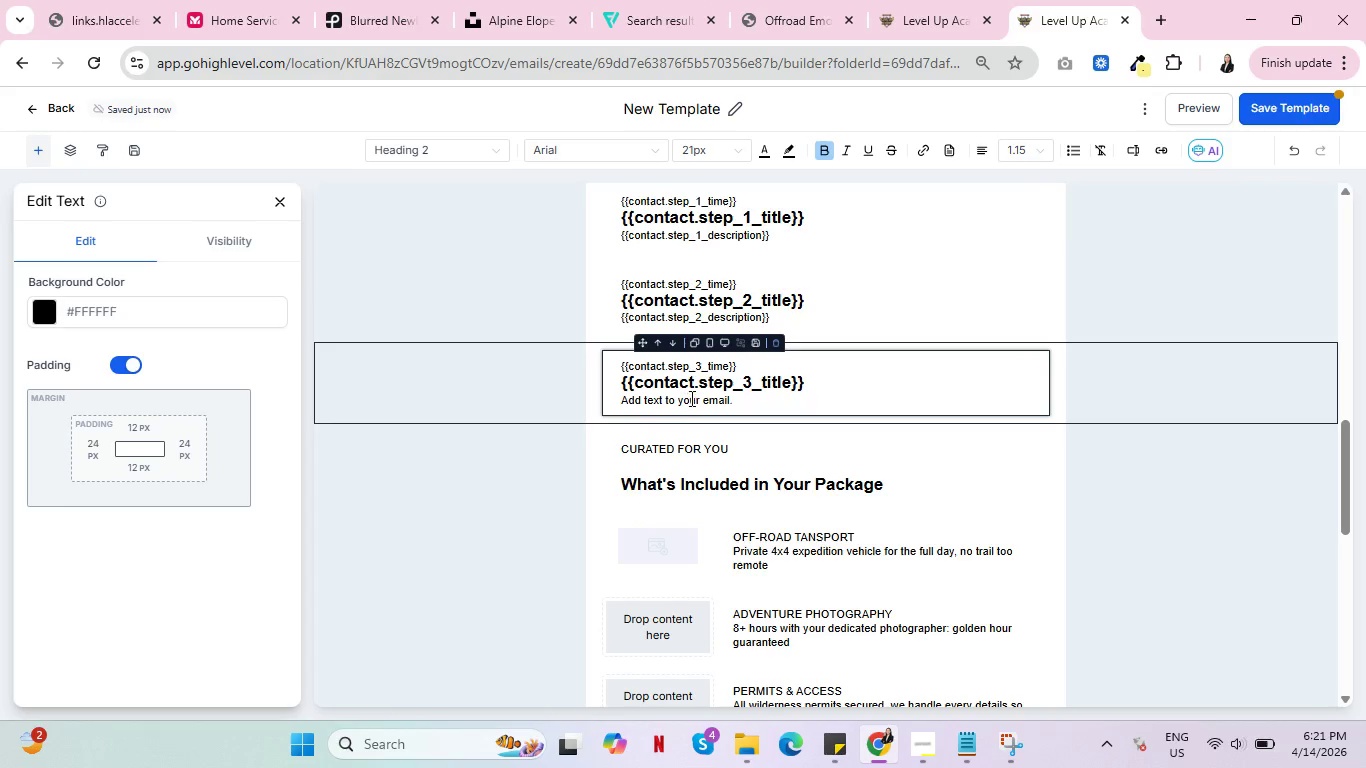 
double_click([690, 398])
 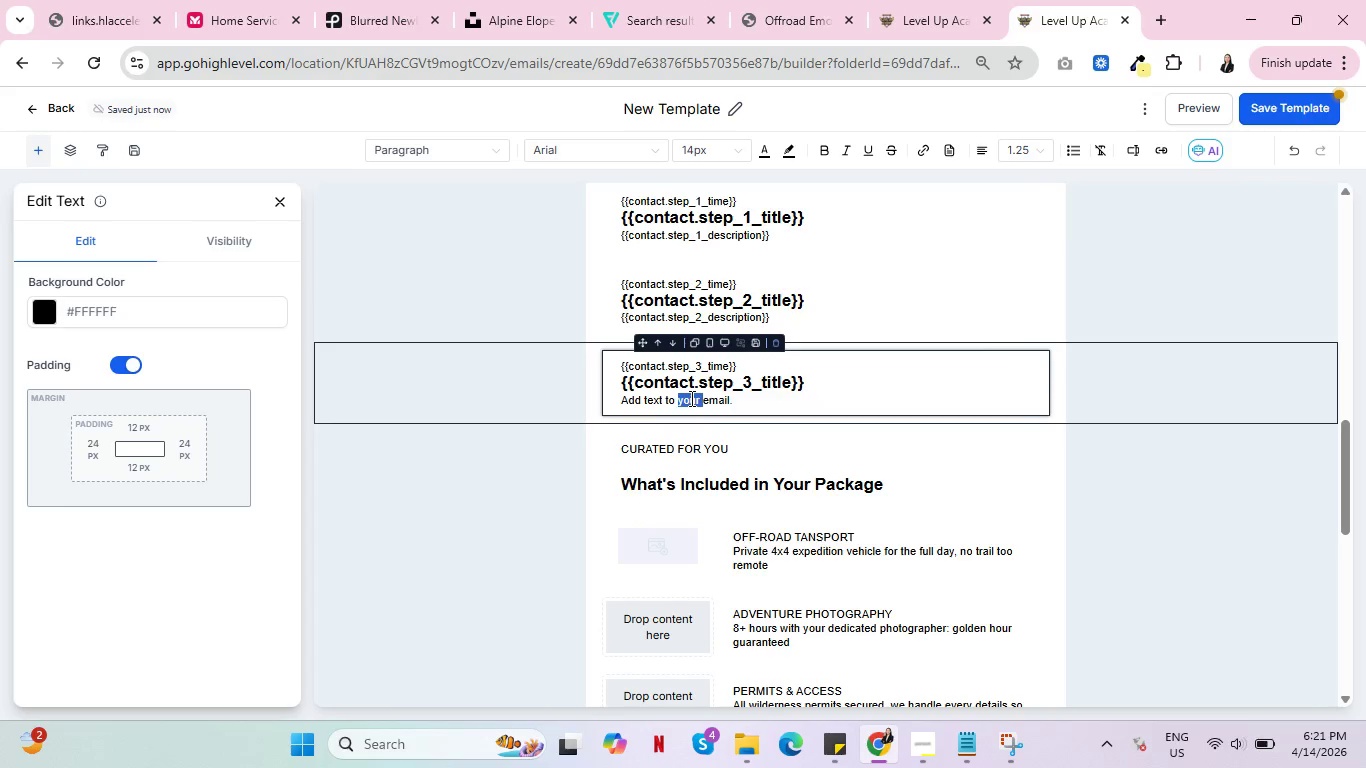 
triple_click([690, 398])
 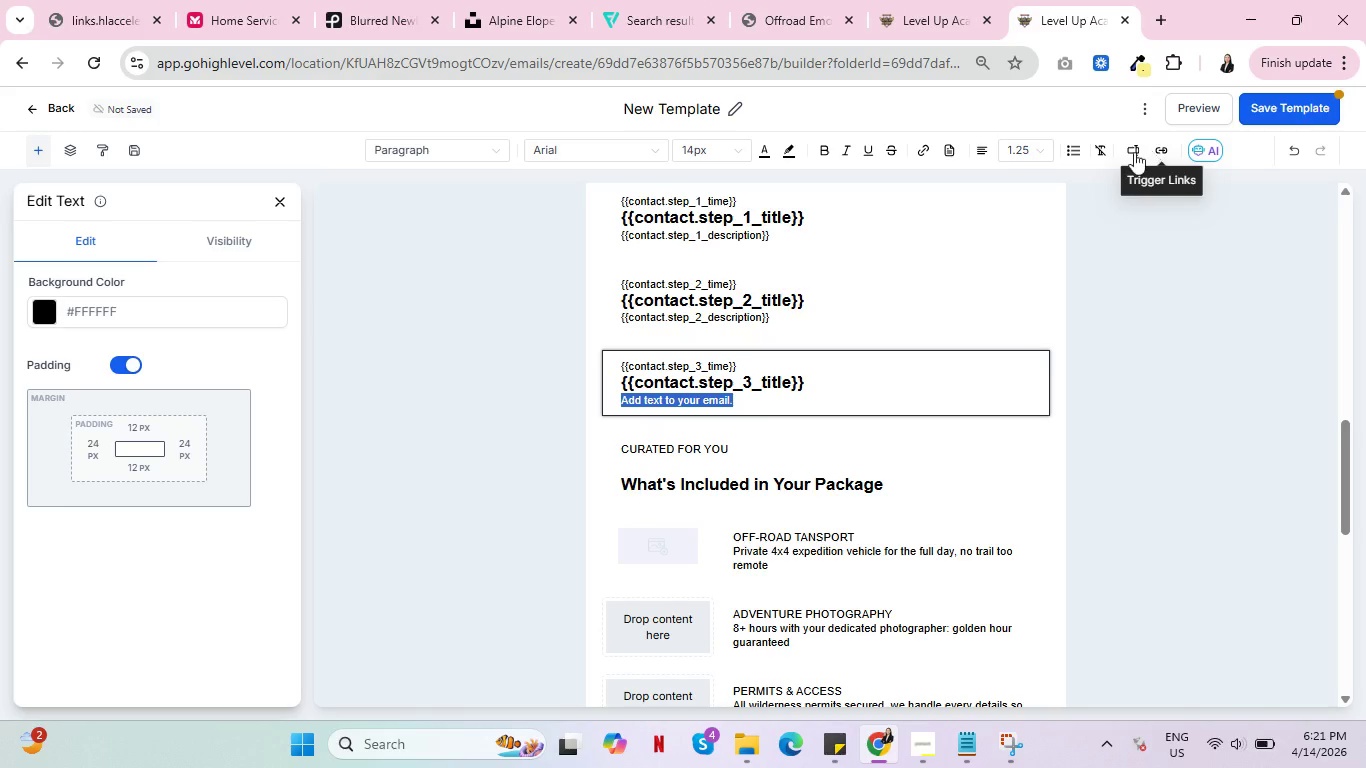 
left_click([1128, 149])
 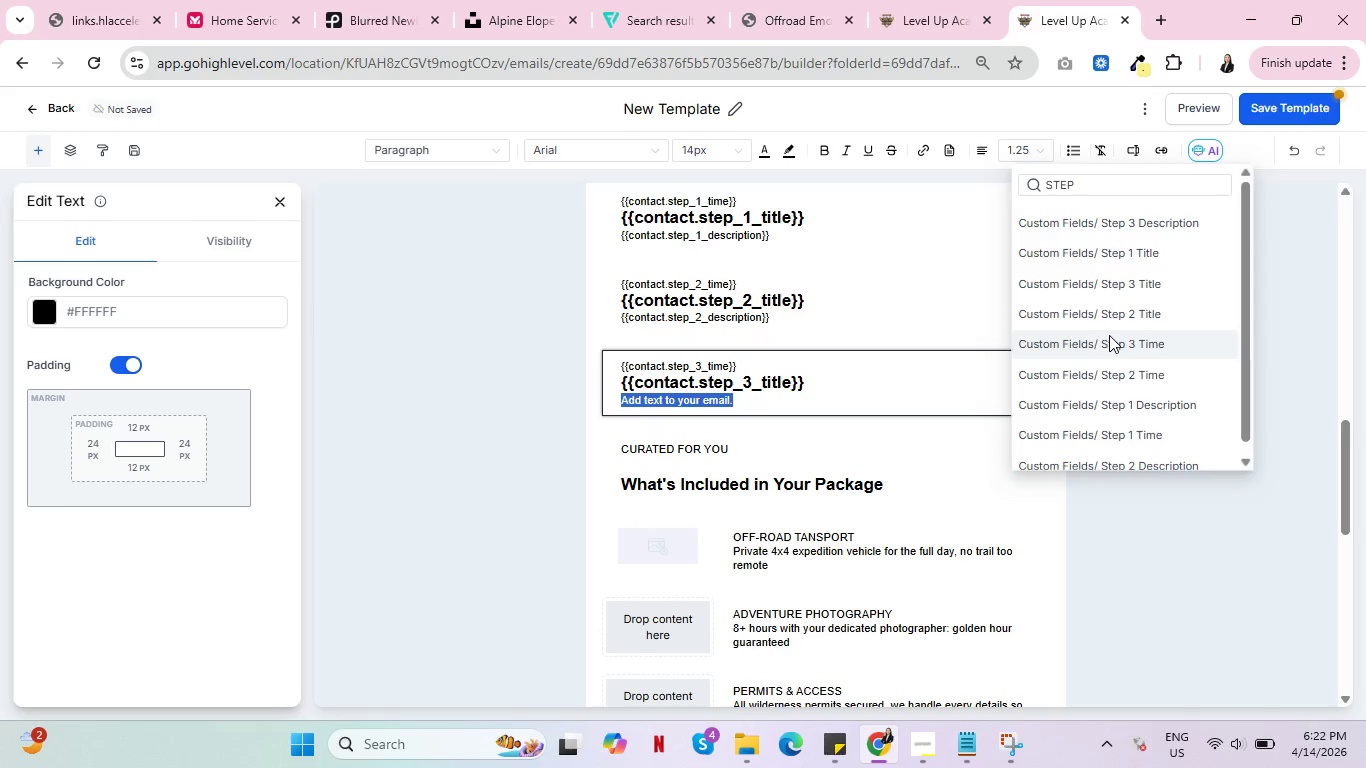 
scroll: coordinate [1114, 343], scroll_direction: down, amount: 2.0
 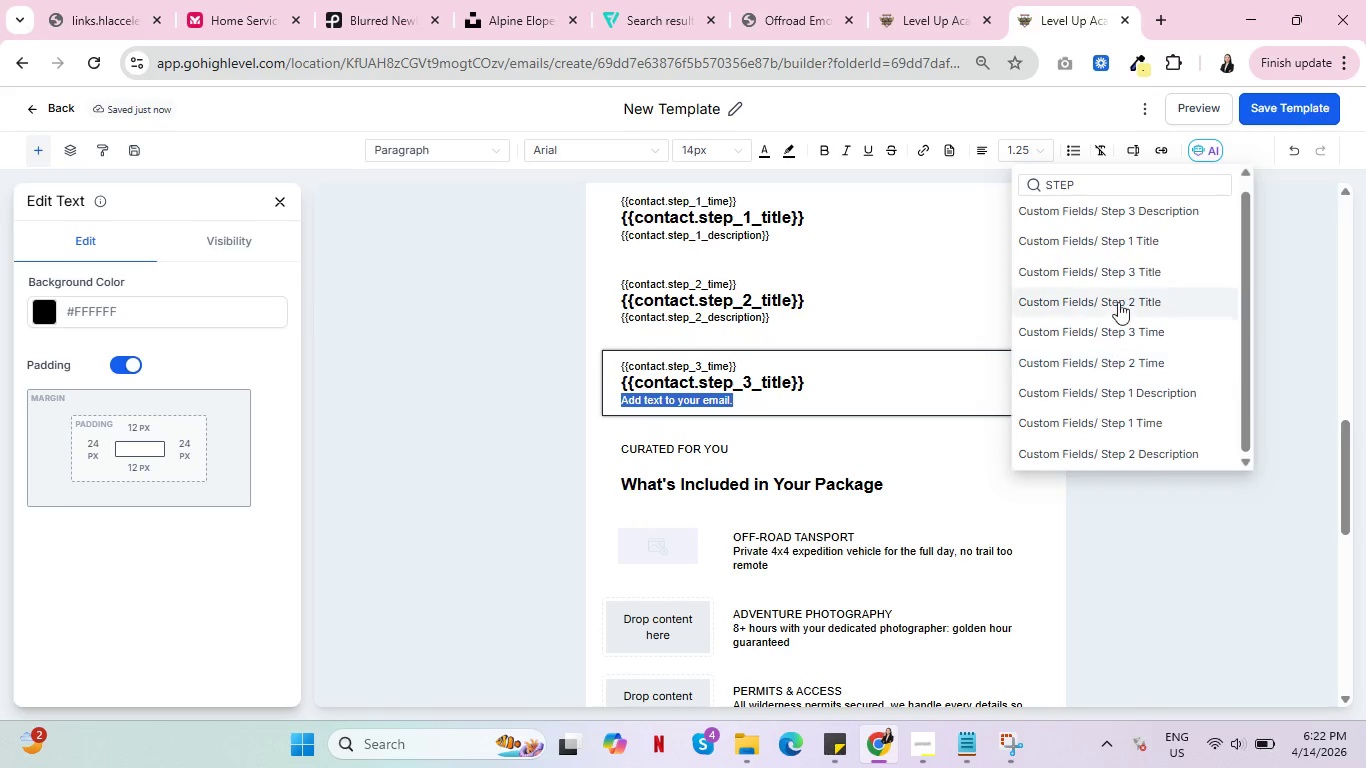 
left_click([1119, 211])
 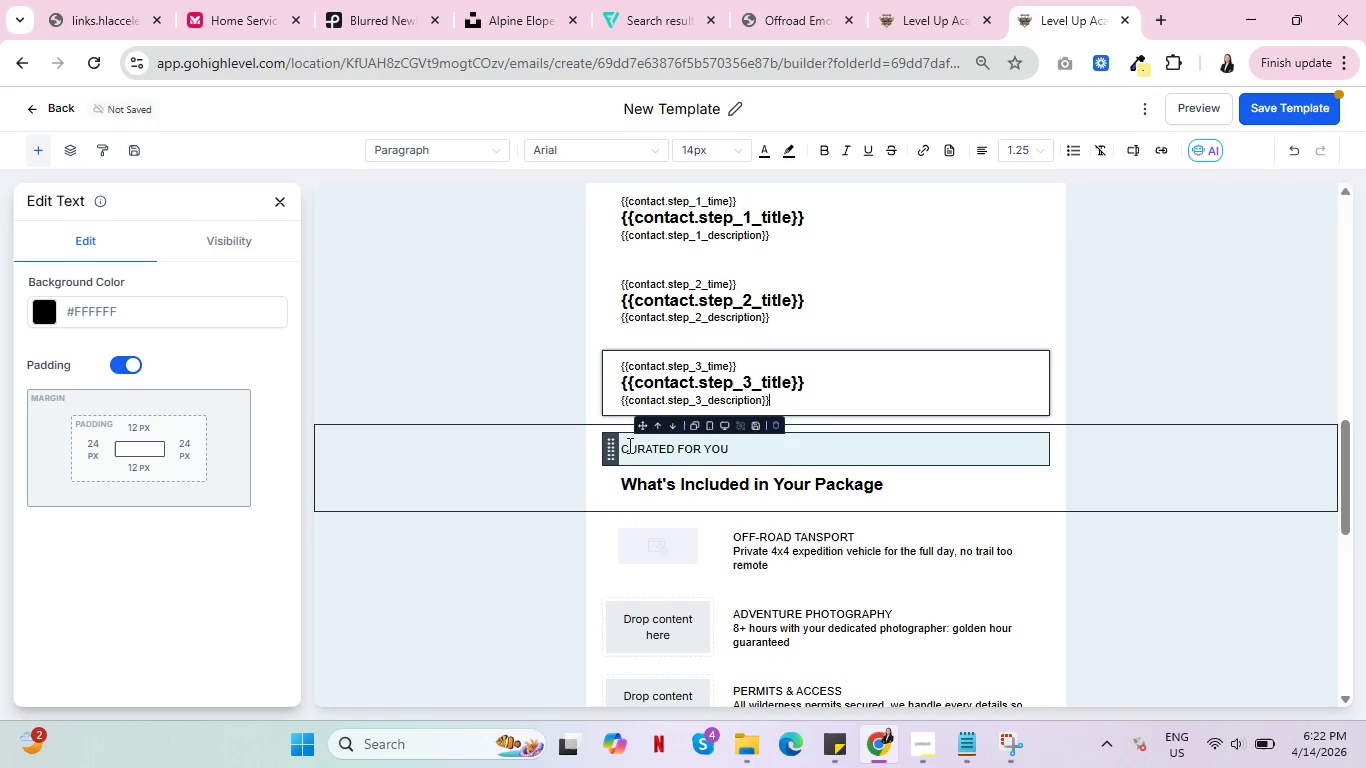 
wait(5.06)
 